 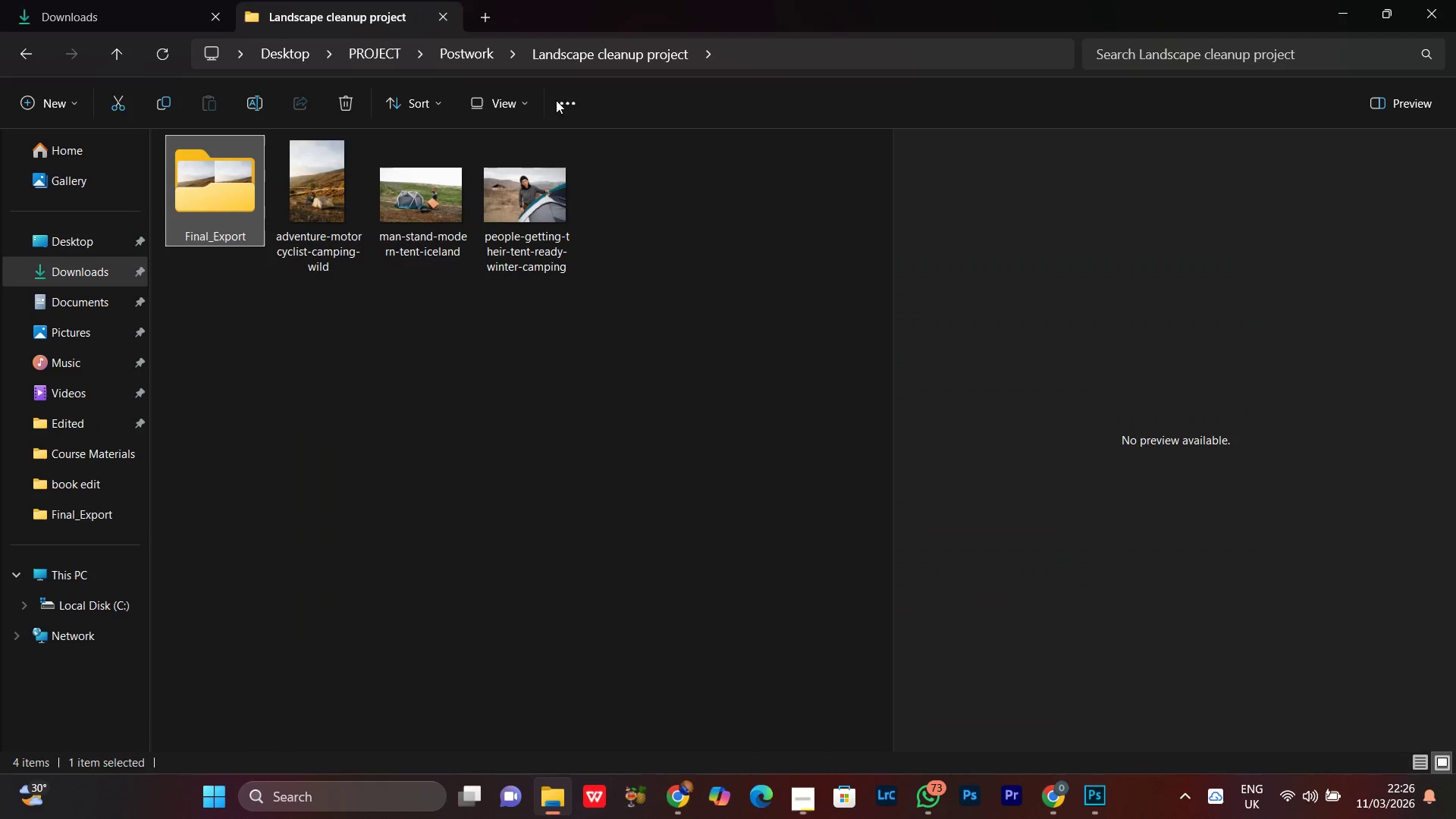 
right_click([188, 172])
 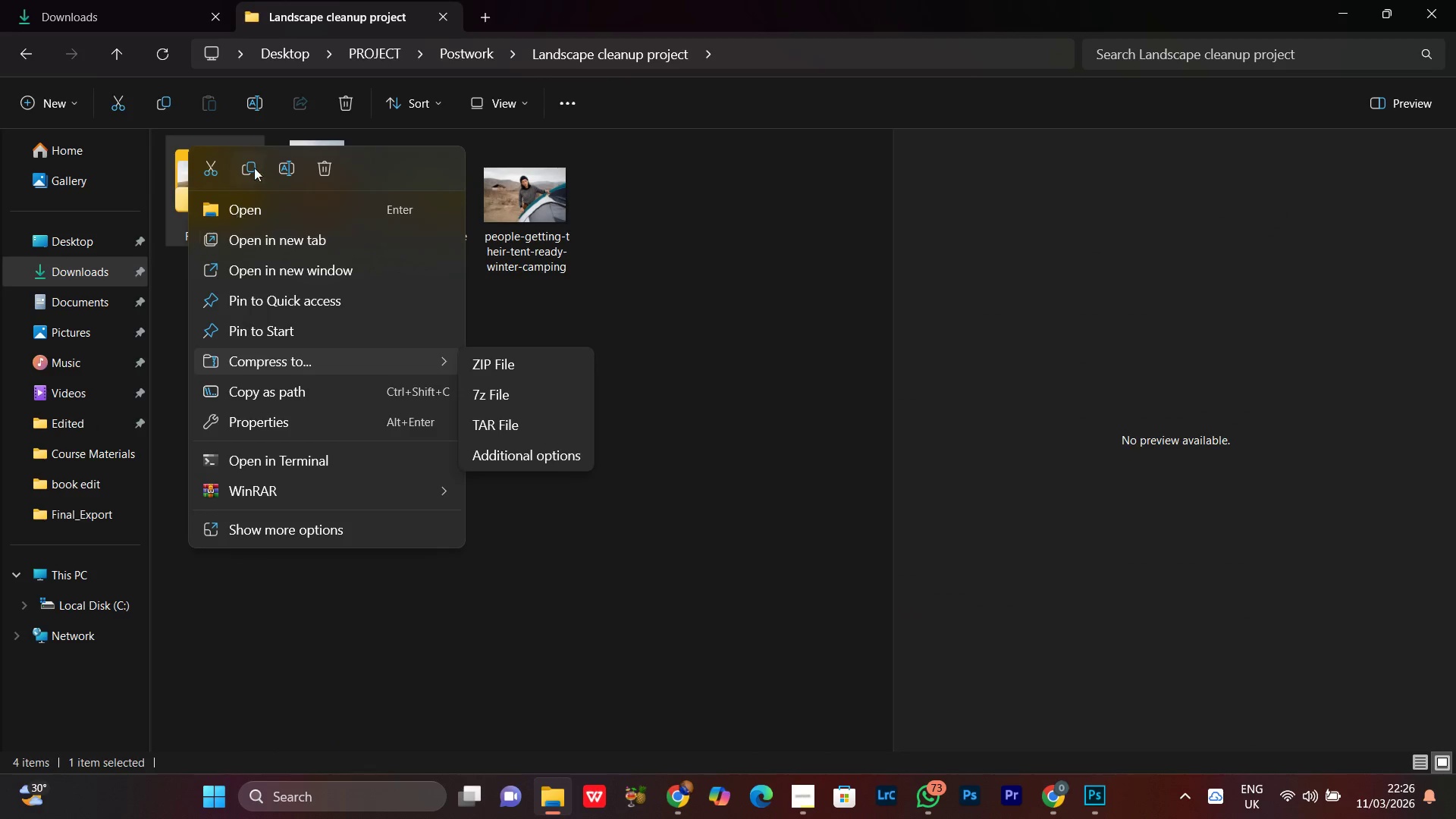 
left_click([281, 177])
 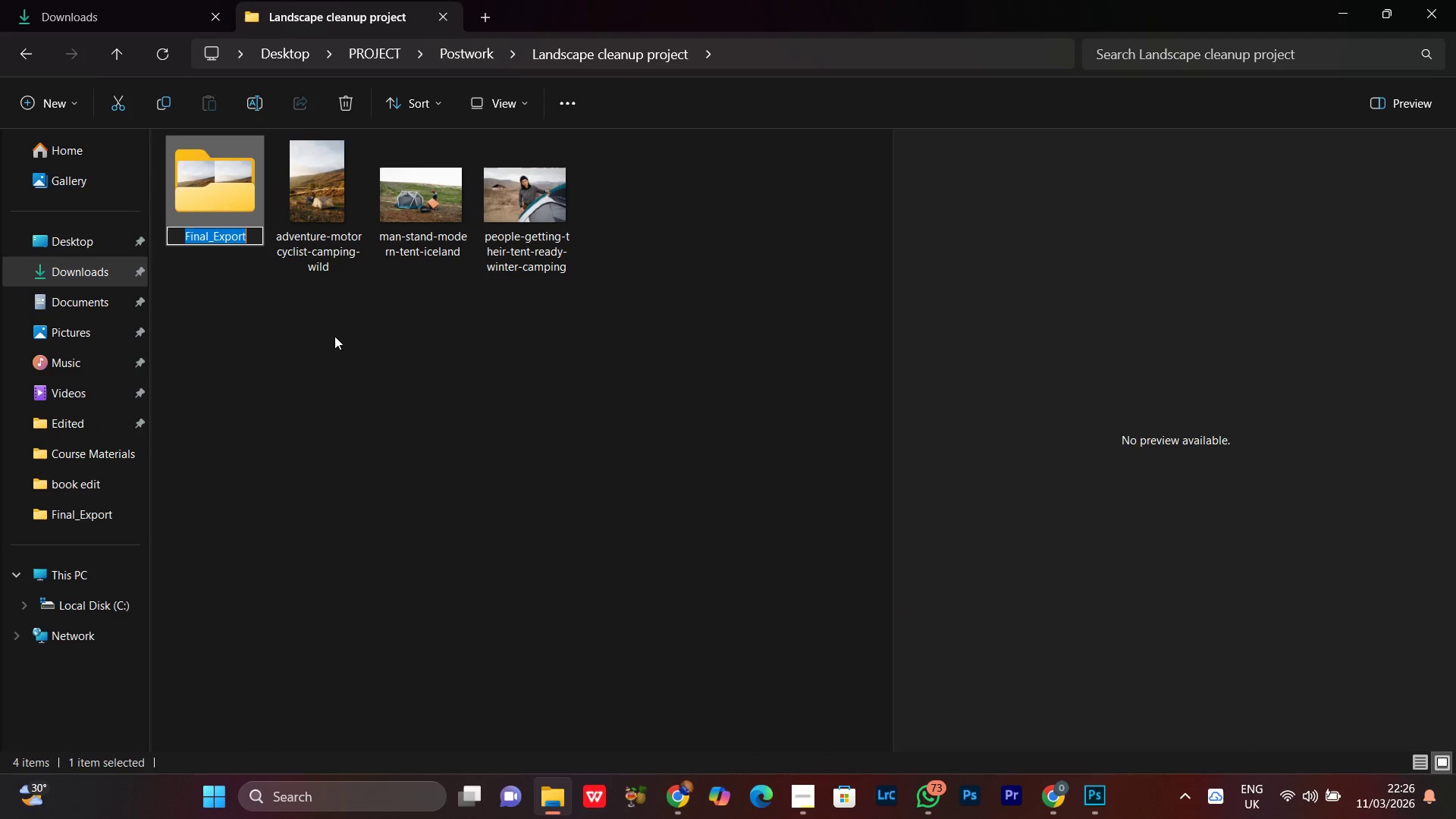 
key(Control+V)
 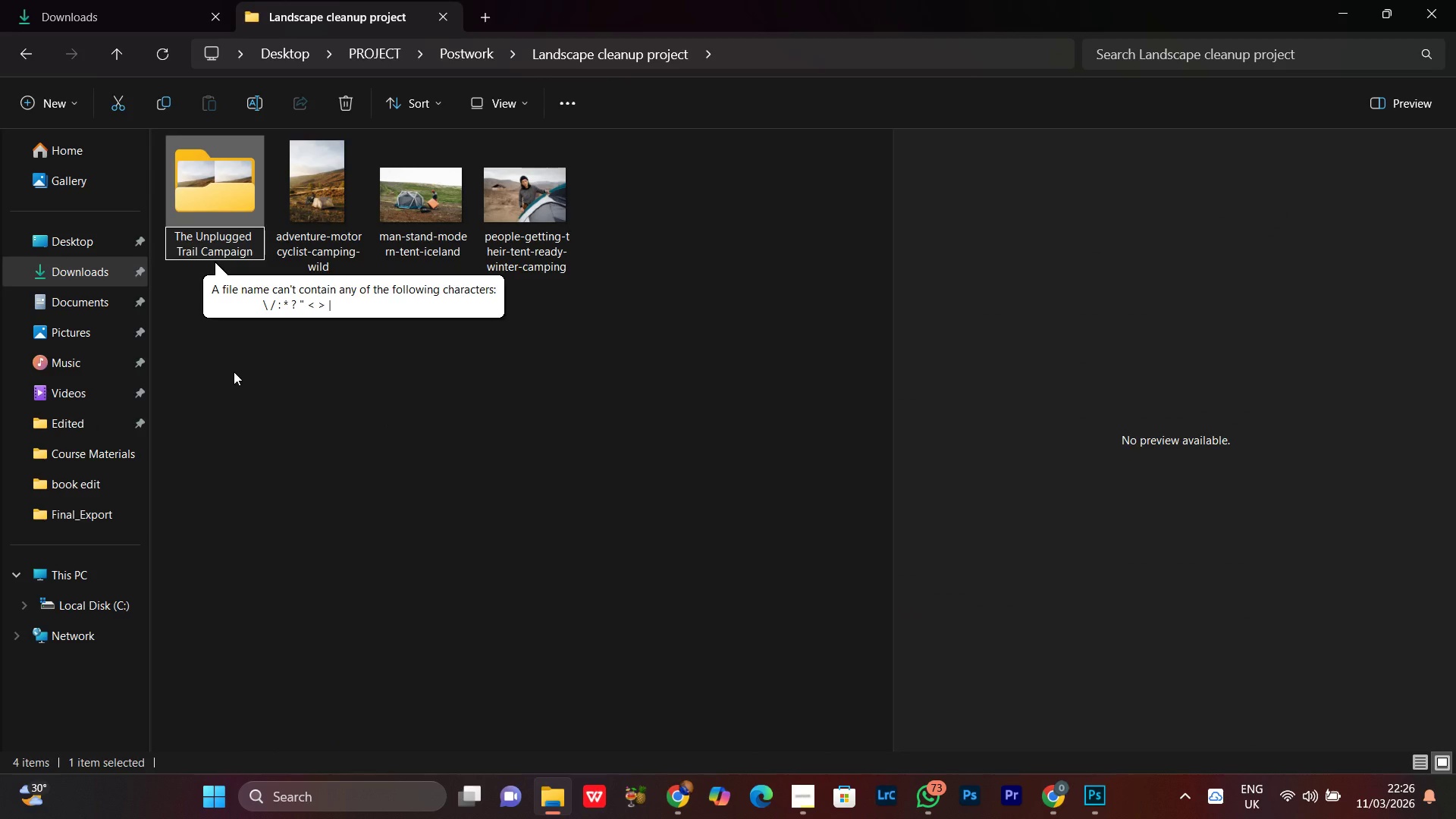 
key(Control+A)
 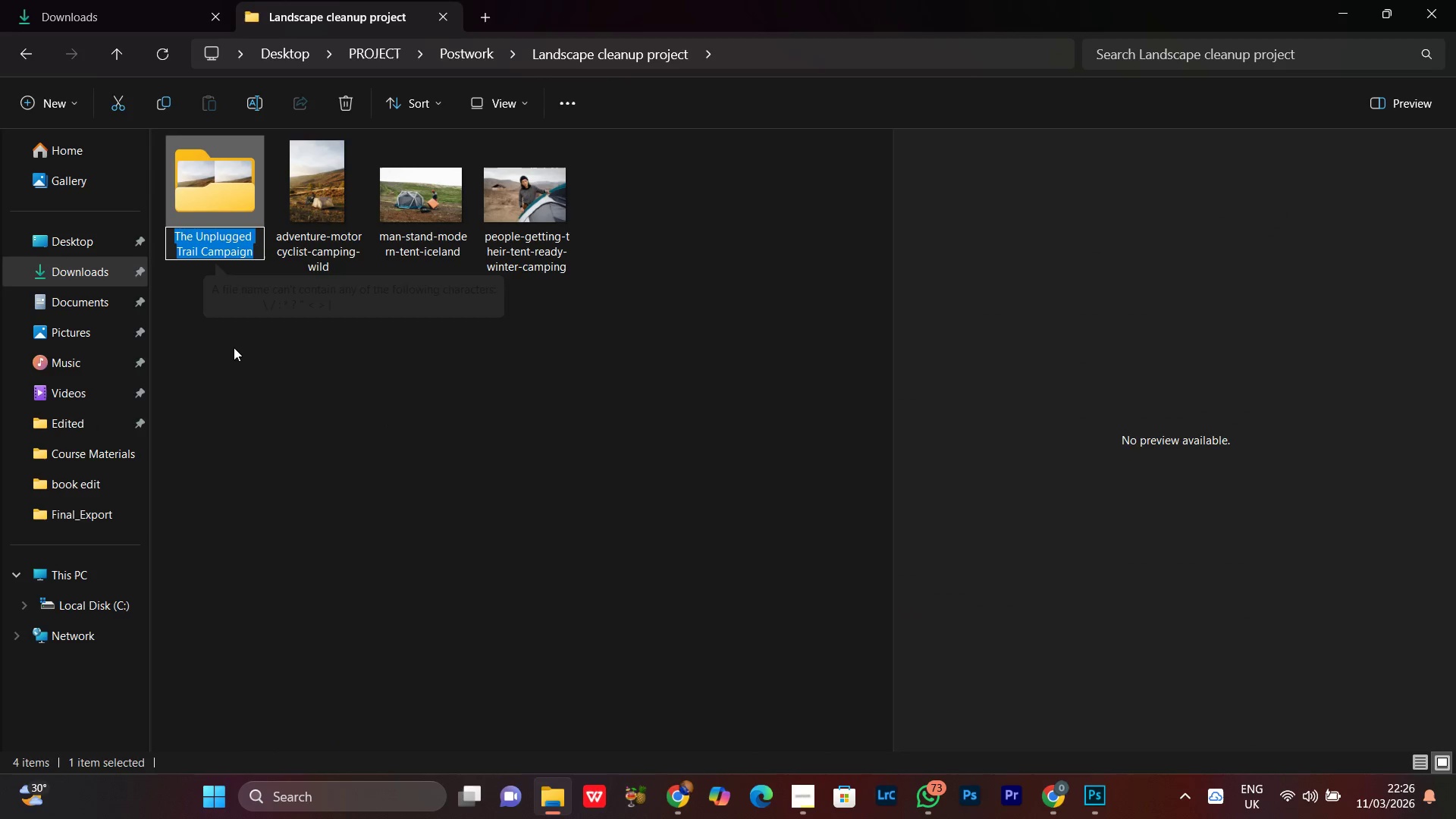 
key(Control+C)
 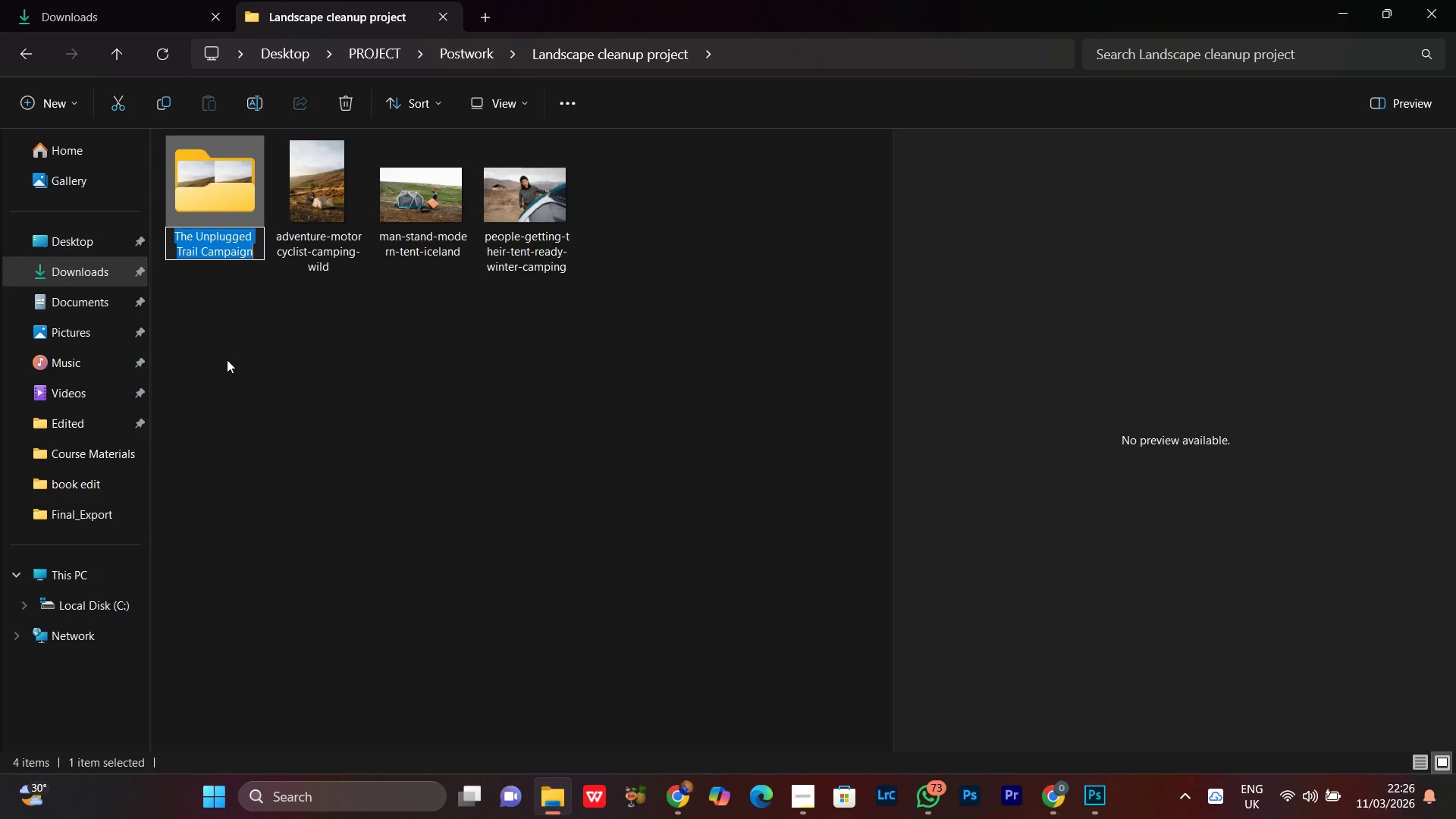 
key(Control+C)
 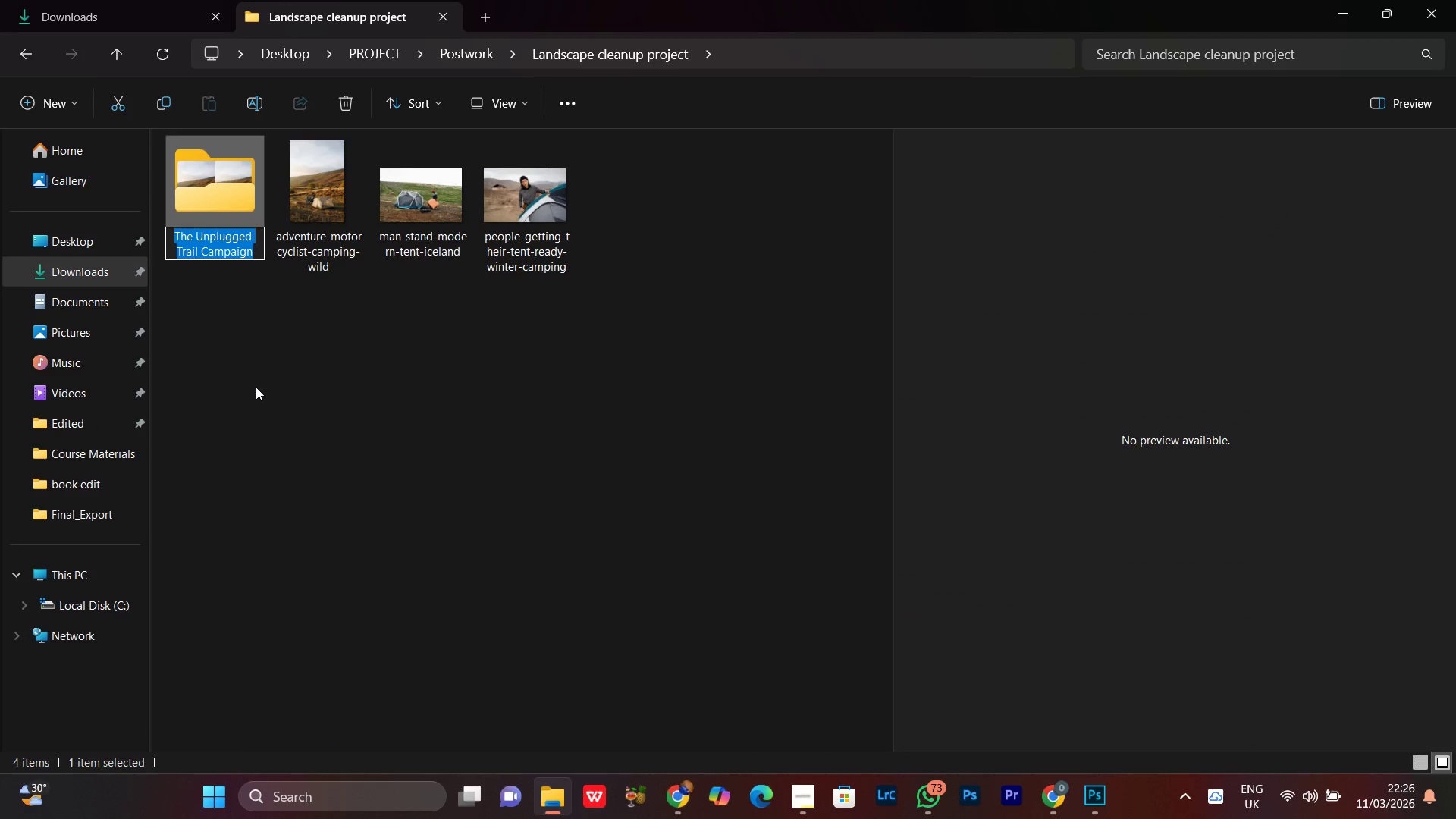 
key(Control+C)
 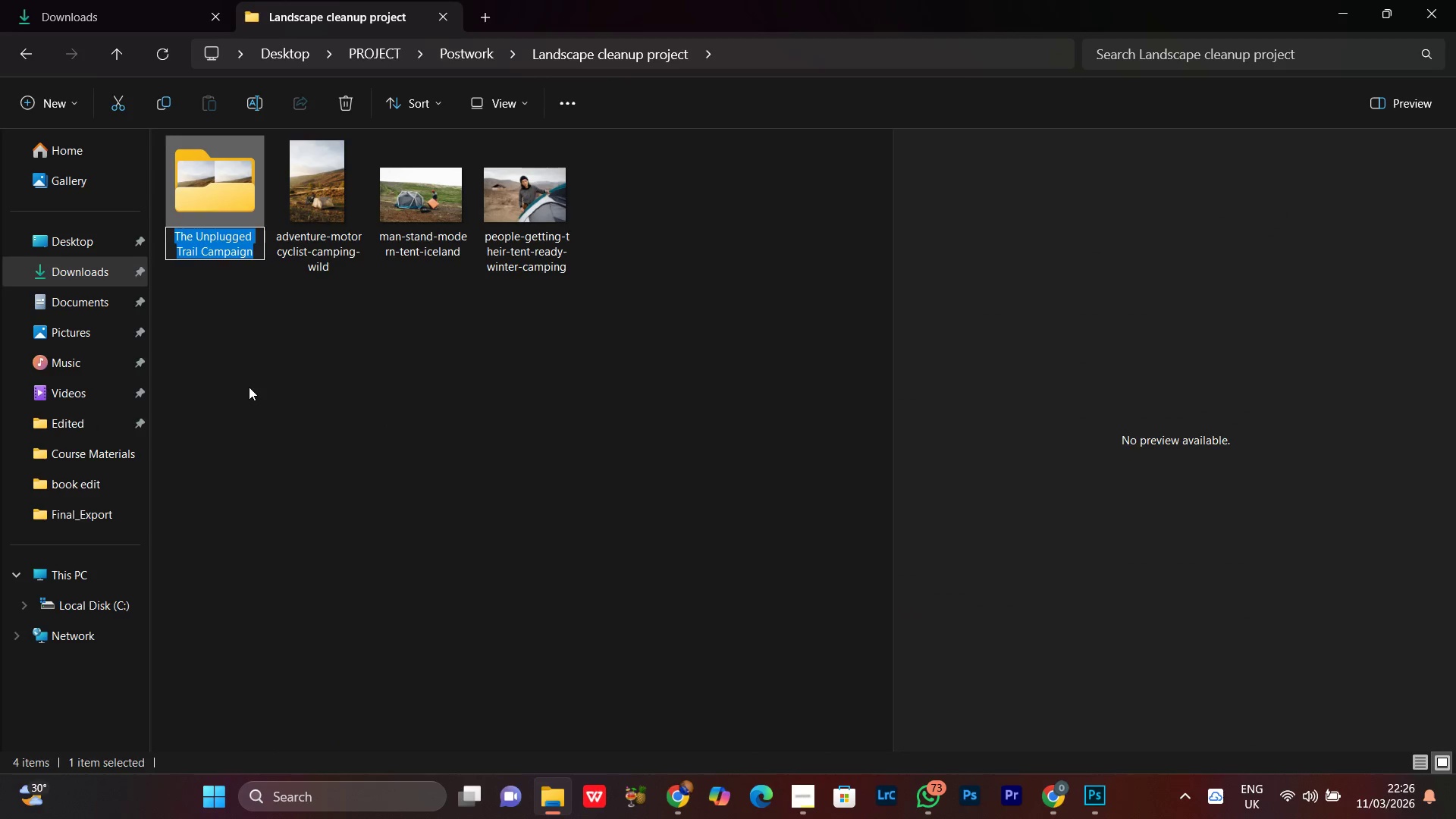 
left_click([249, 387])
 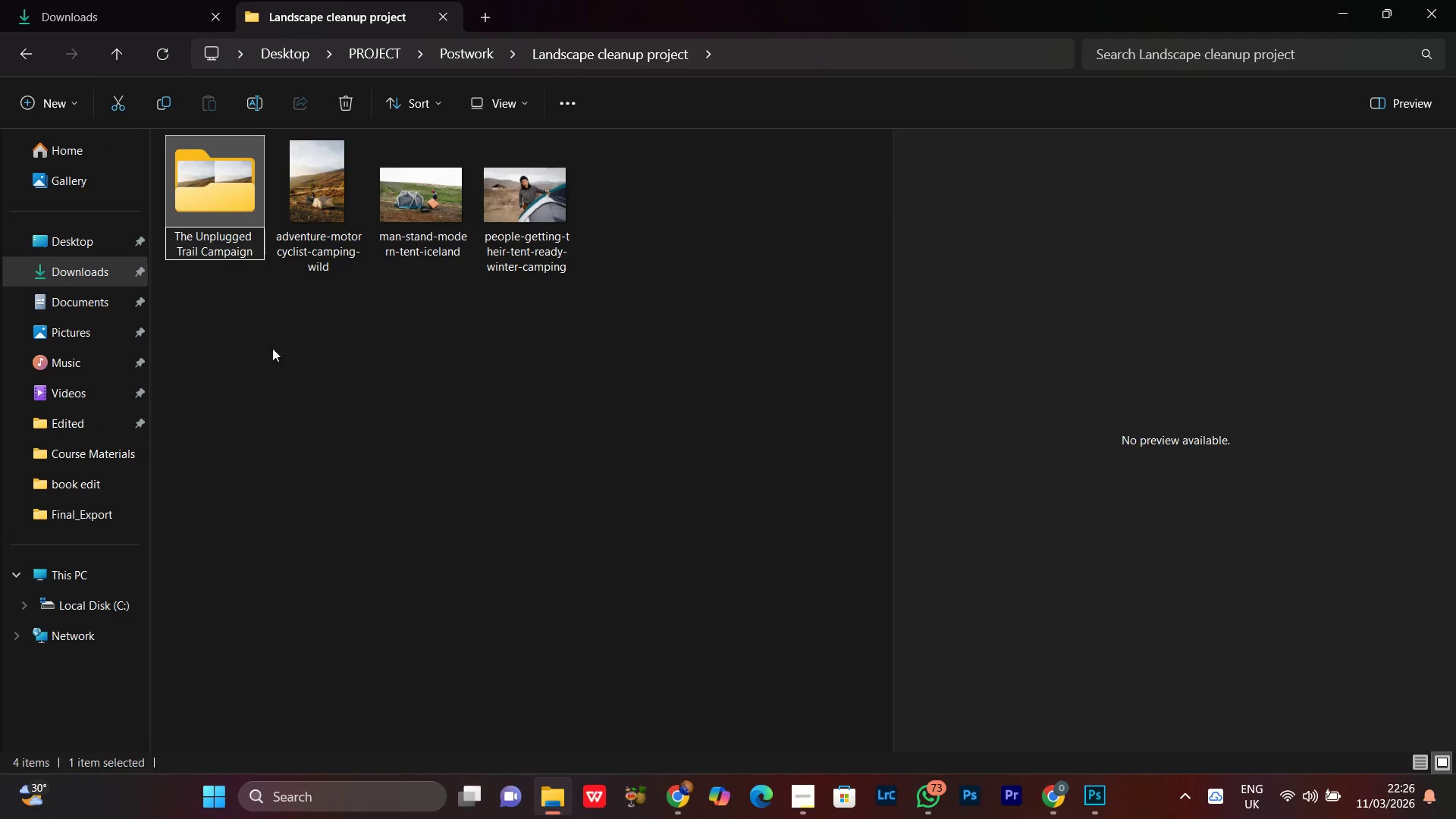 
double_click([277, 376])
 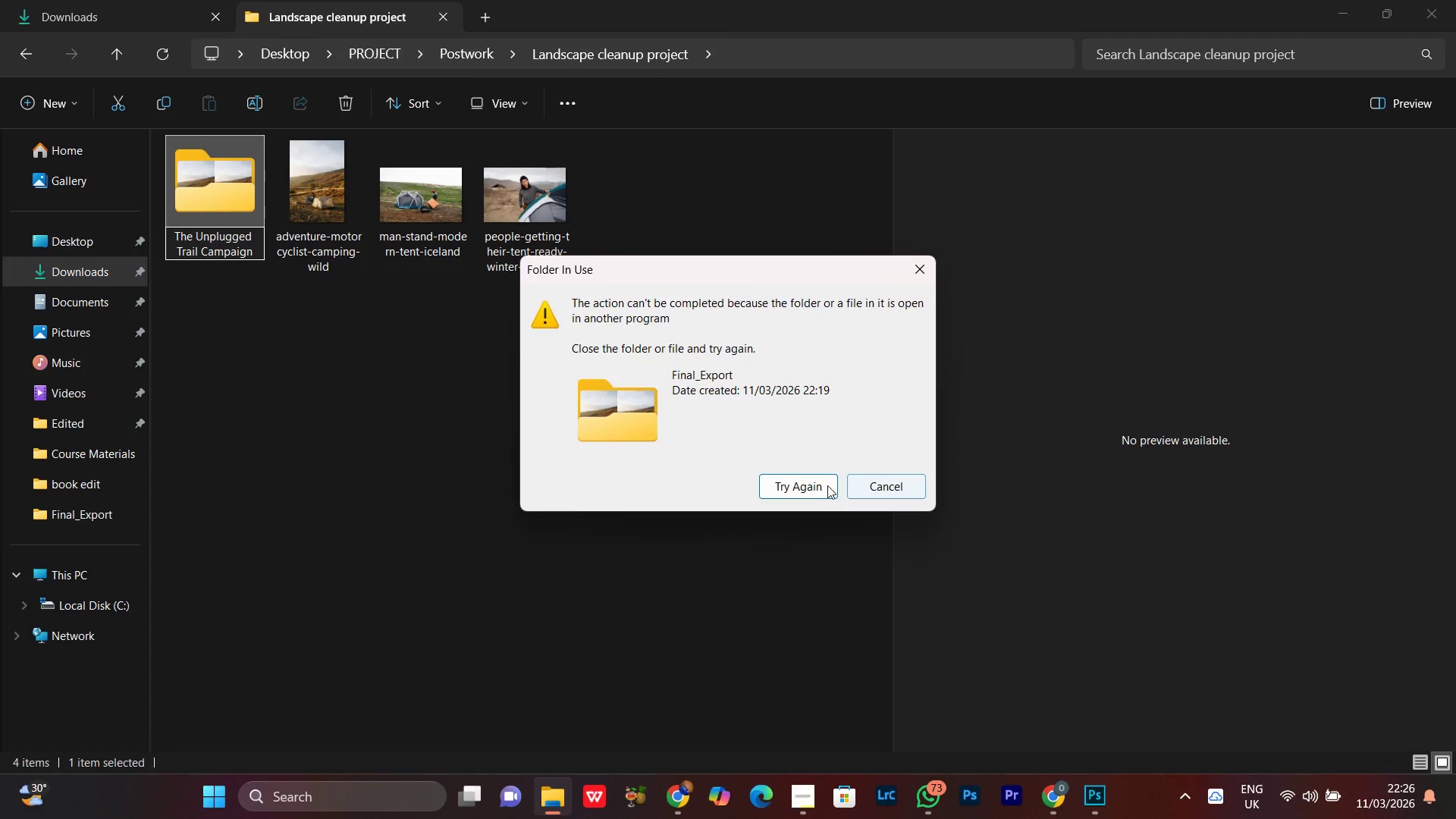 
left_click([826, 485])
 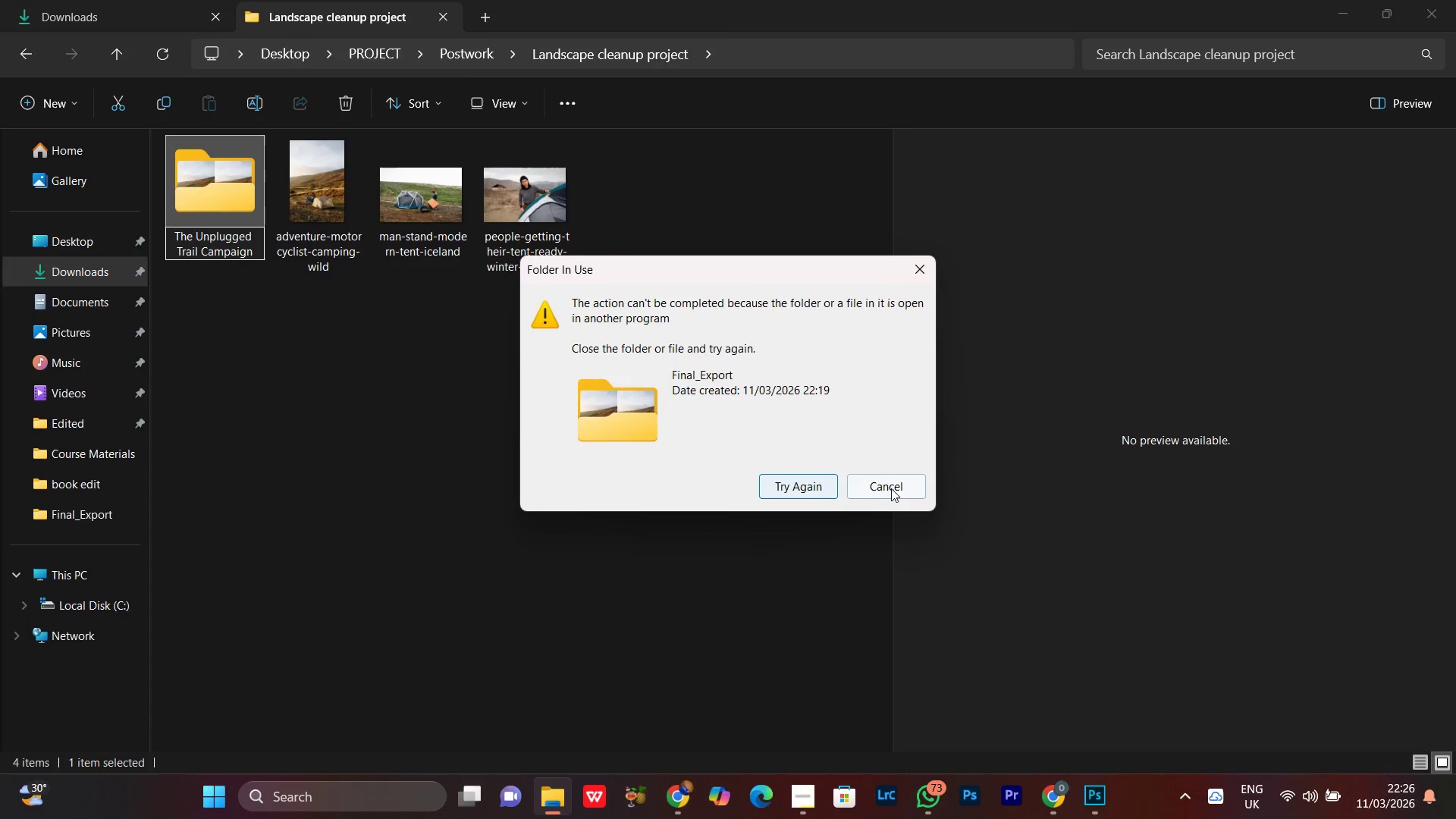 
left_click([892, 488])
 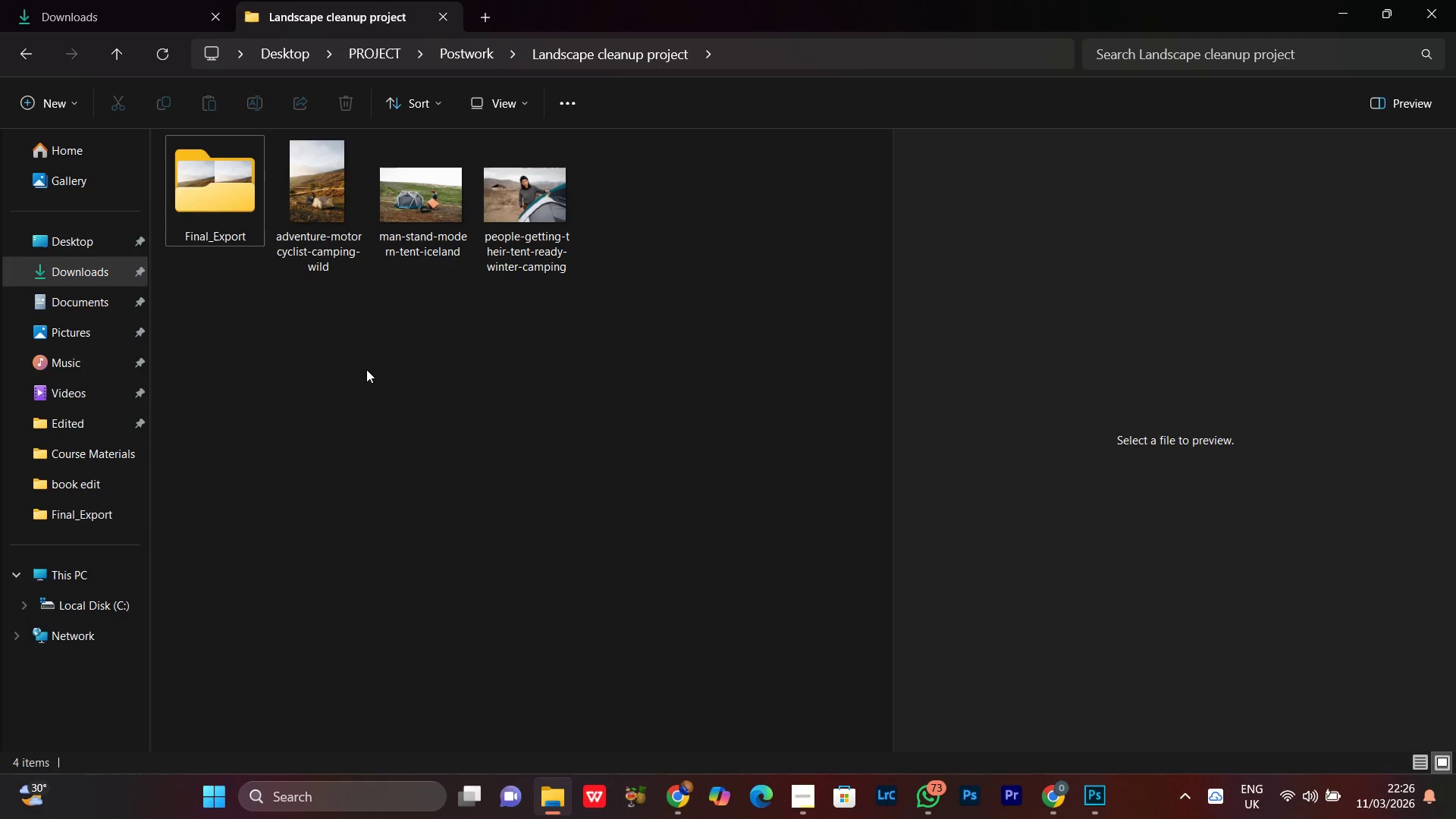 
left_click([334, 362])
 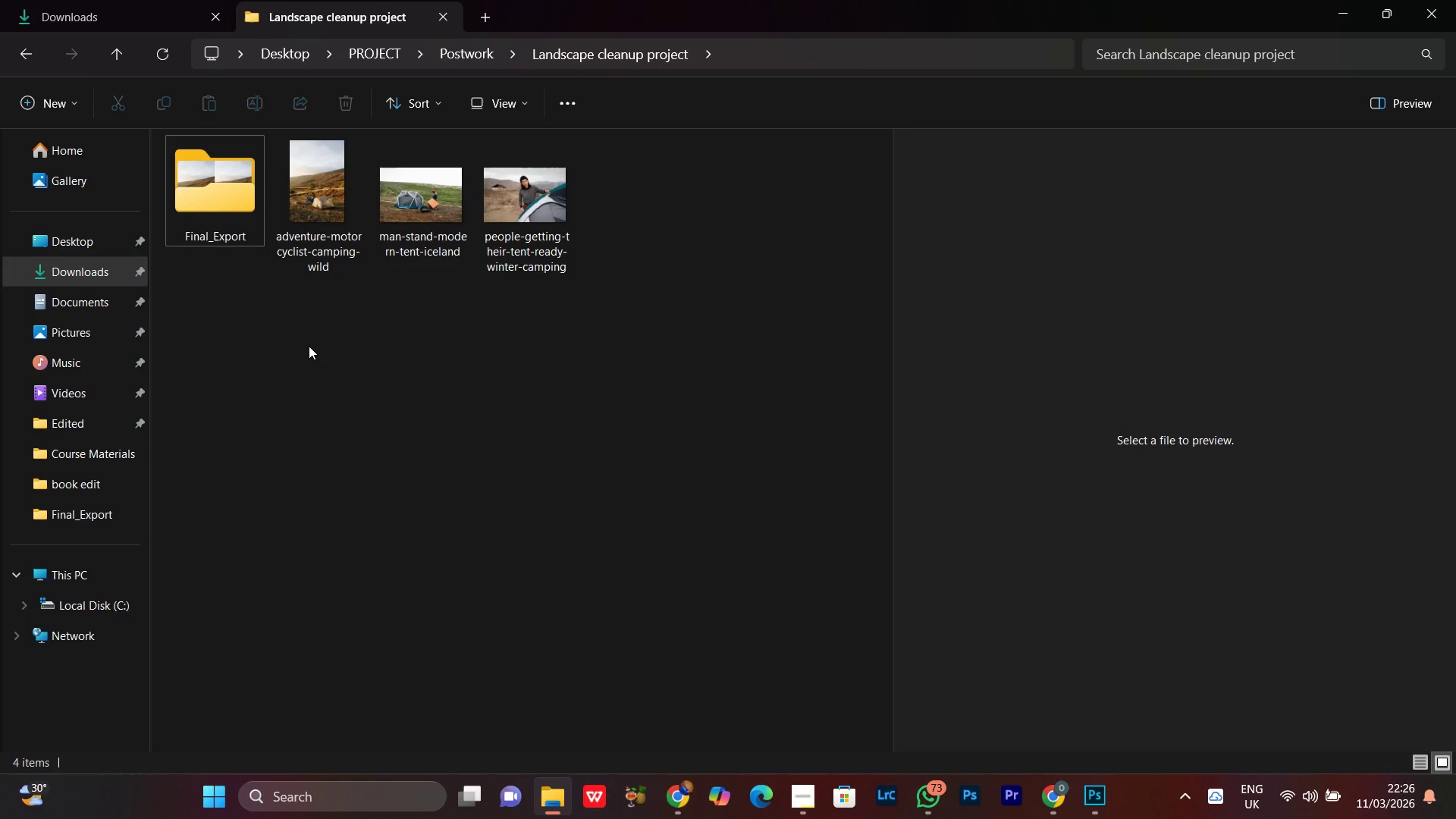 
right_click([309, 346])
 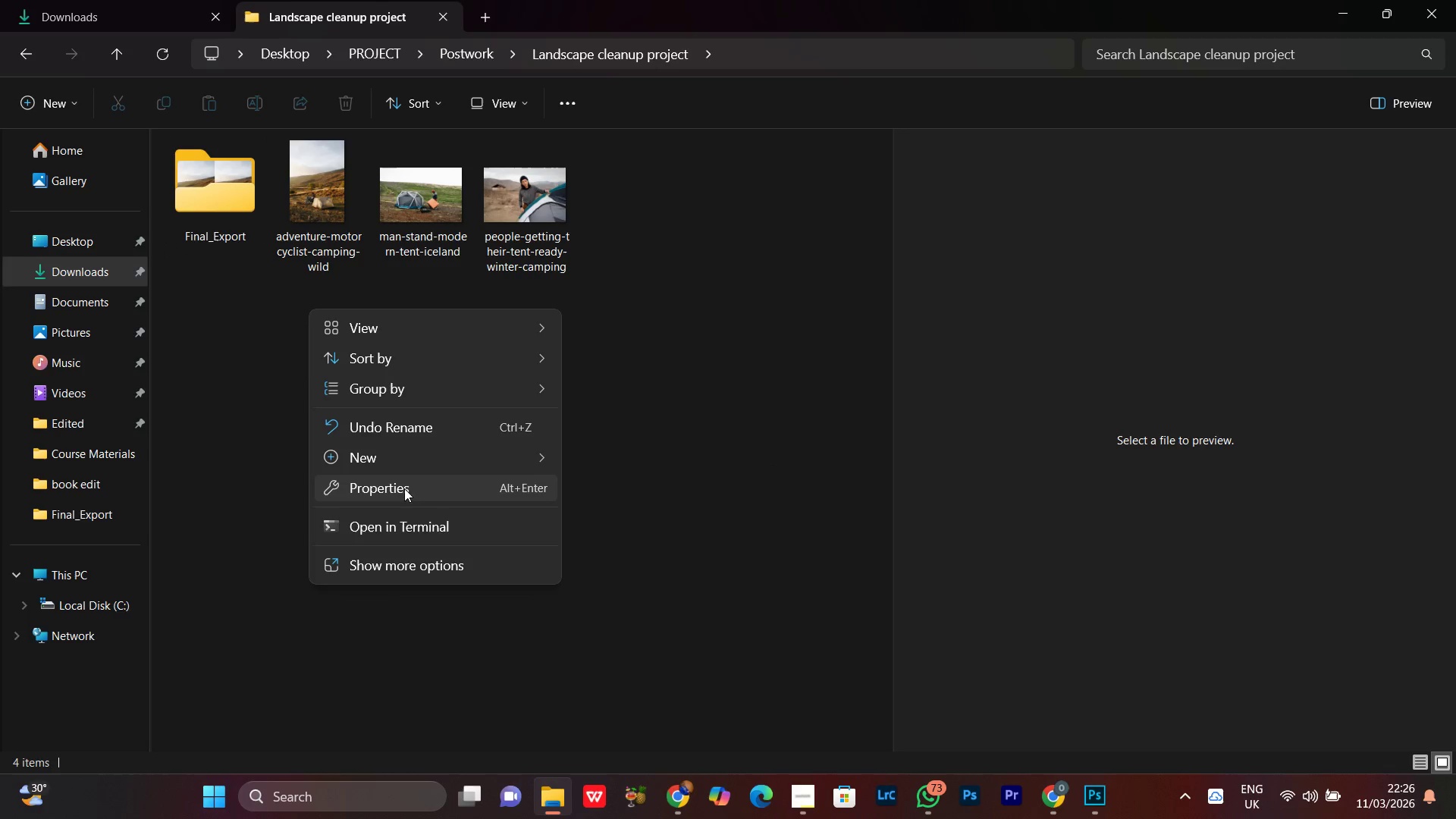 
left_click([393, 451])
 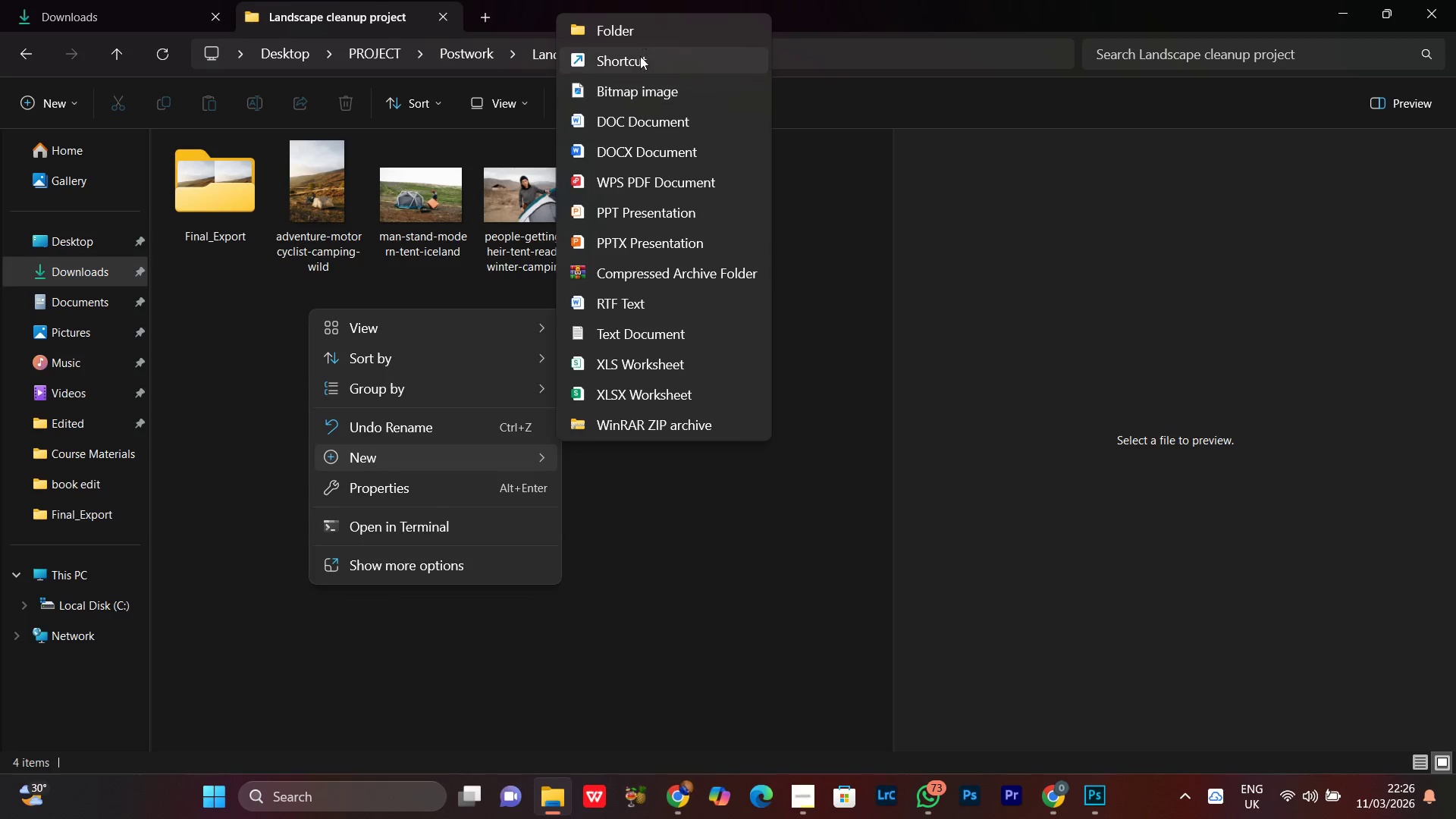 
left_click([642, 39])
 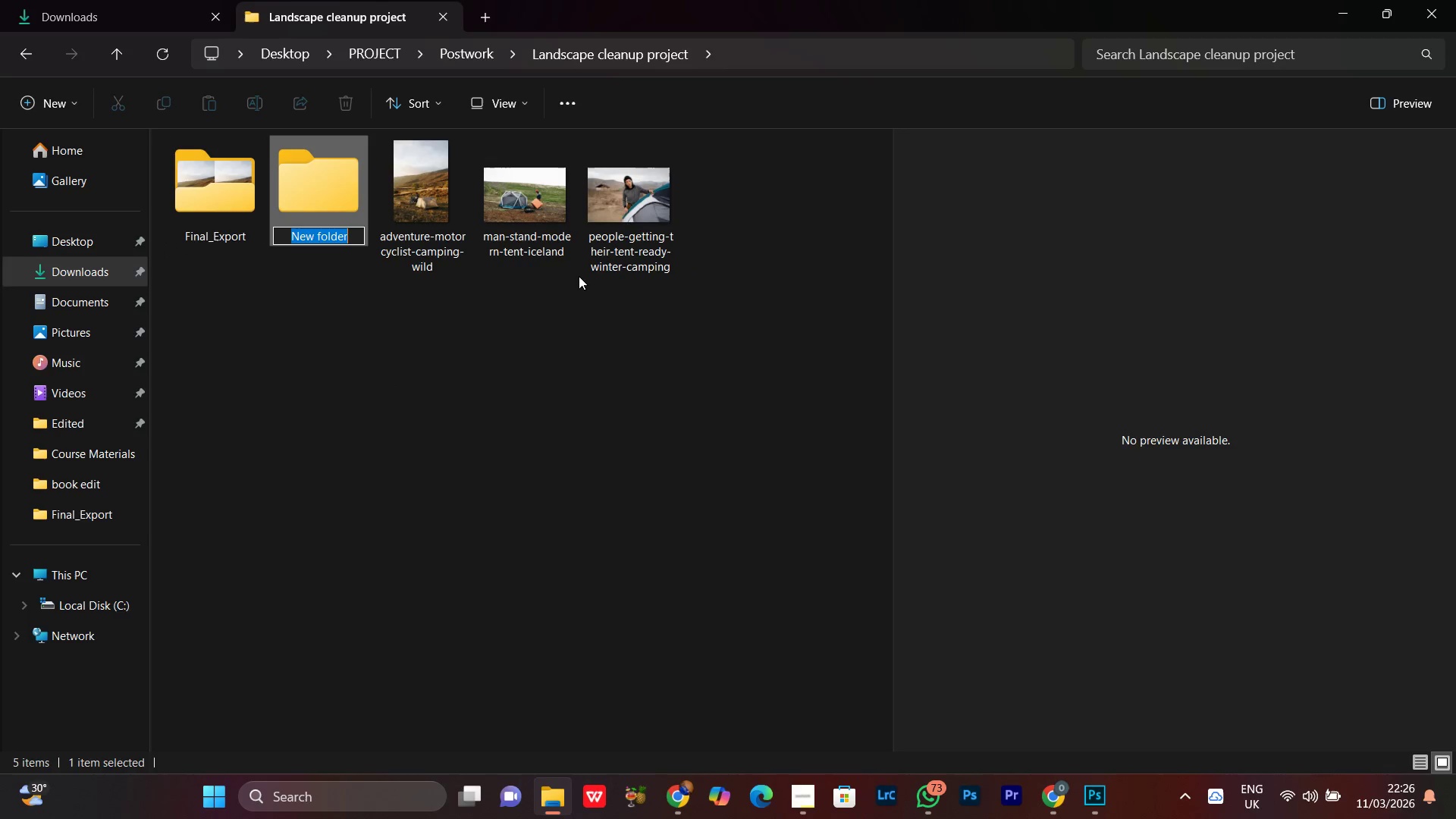 
key(Control+V)
 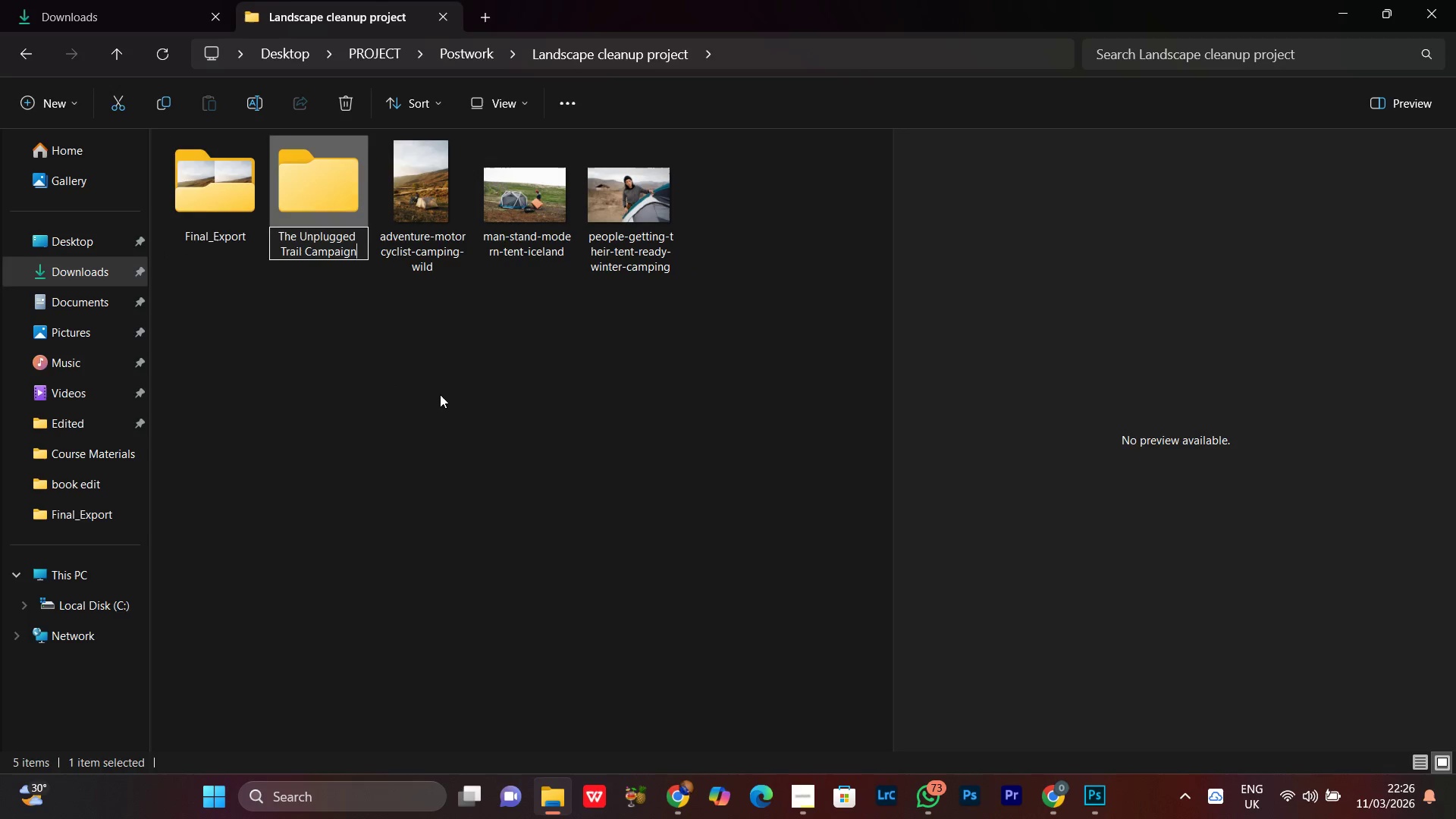 
left_click([440, 394])
 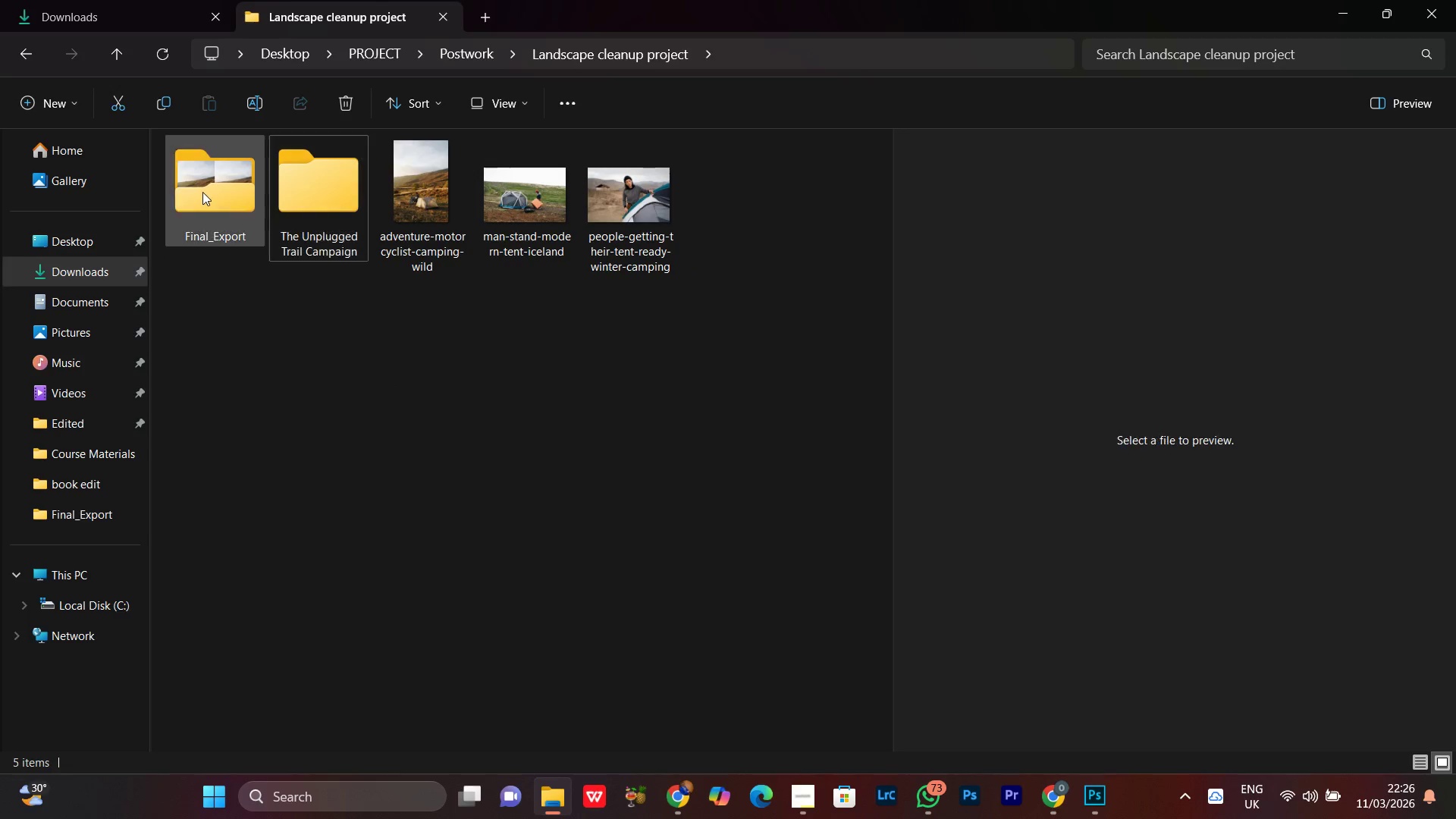 
double_click([202, 192])
 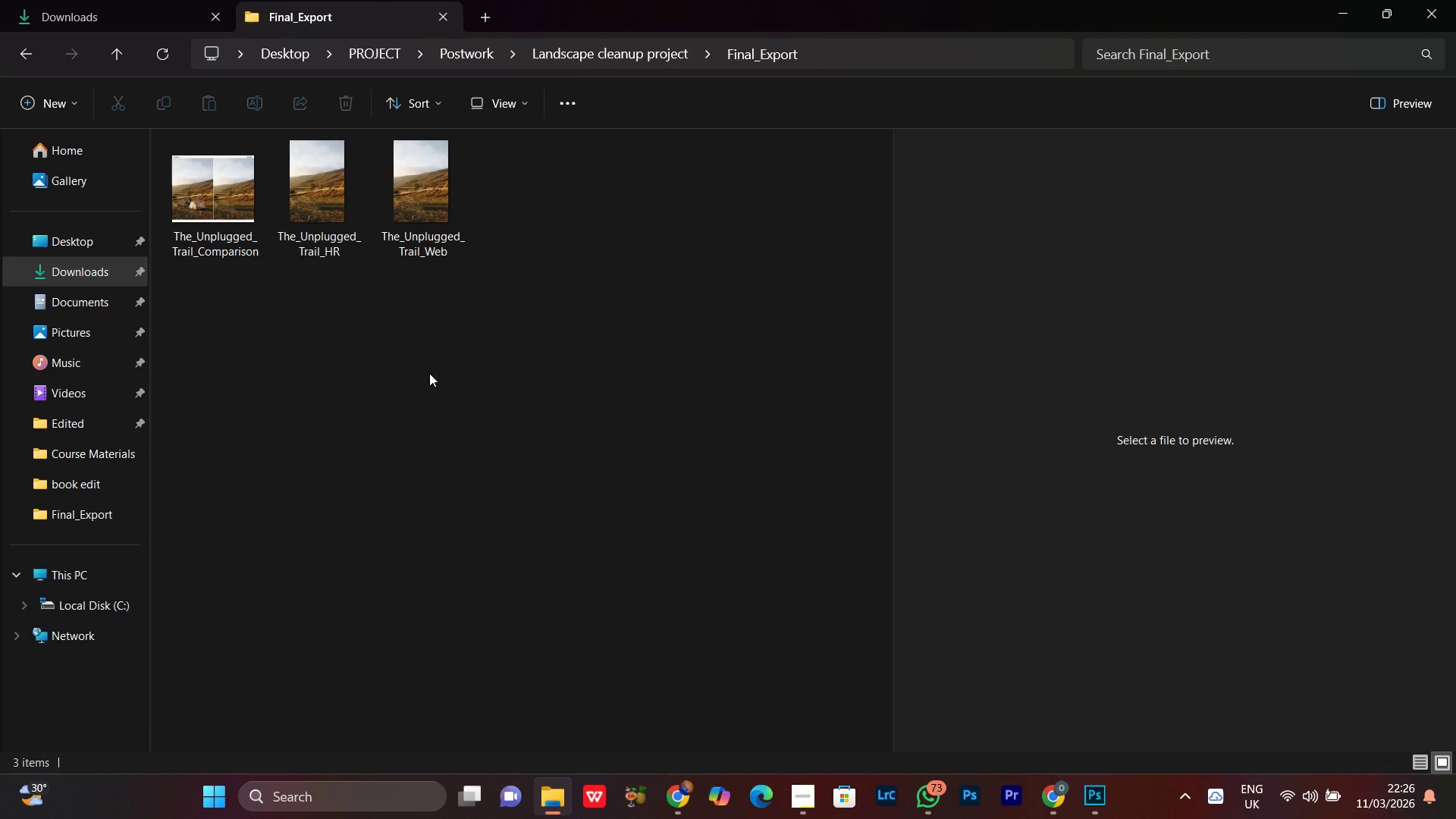 
key(Control+A)
 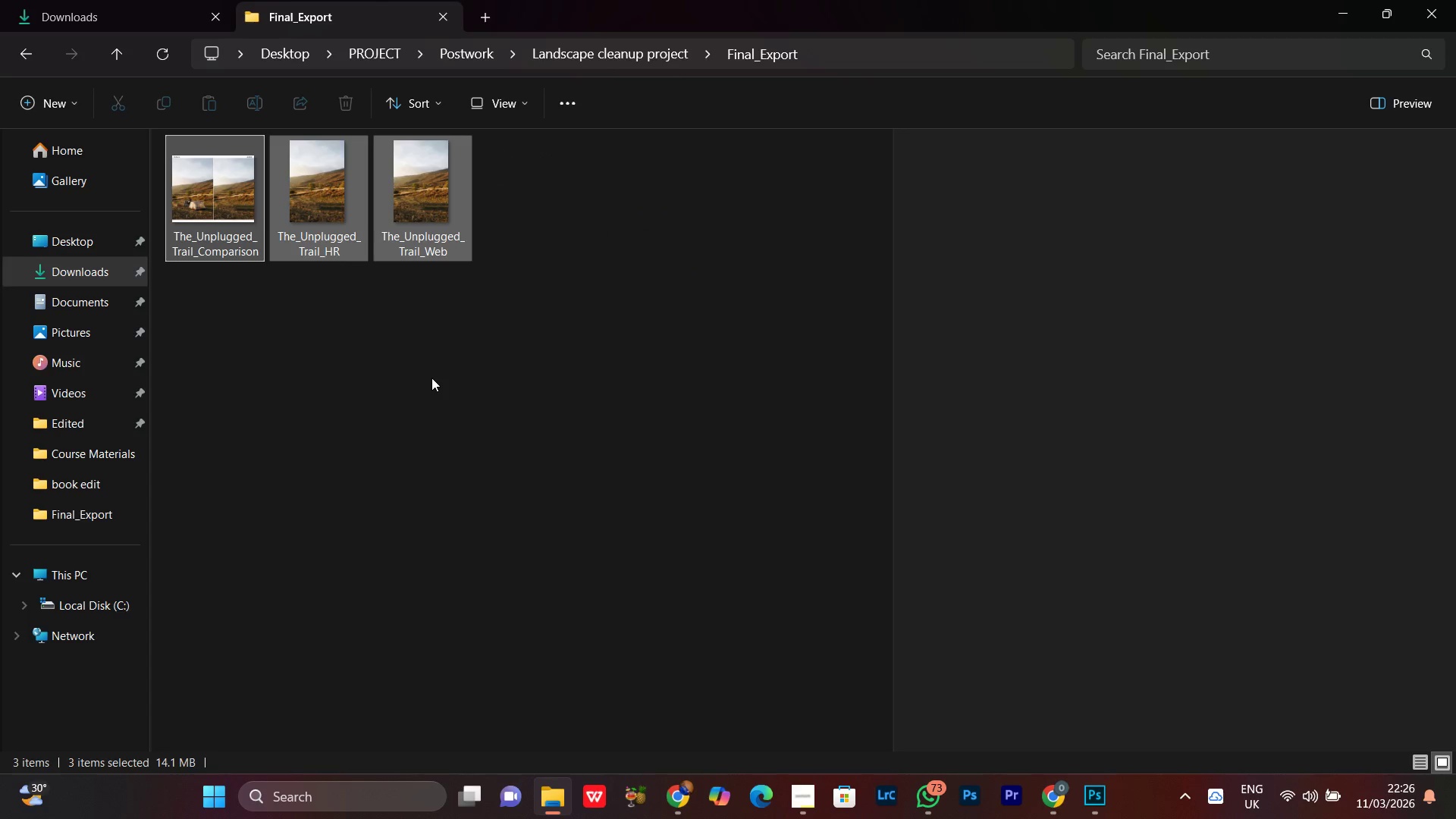 
key(Control+X)
 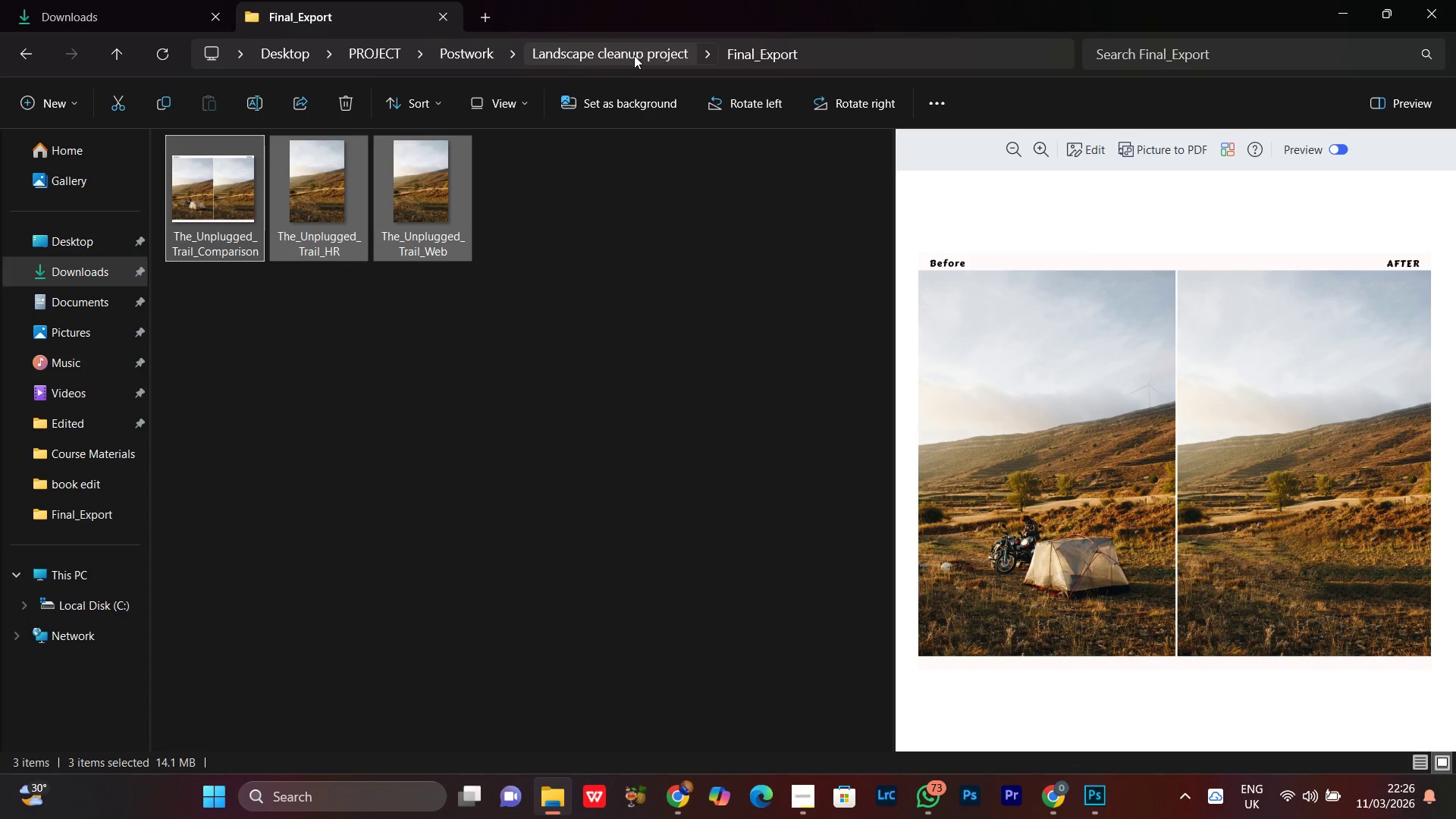 
left_click([634, 55])
 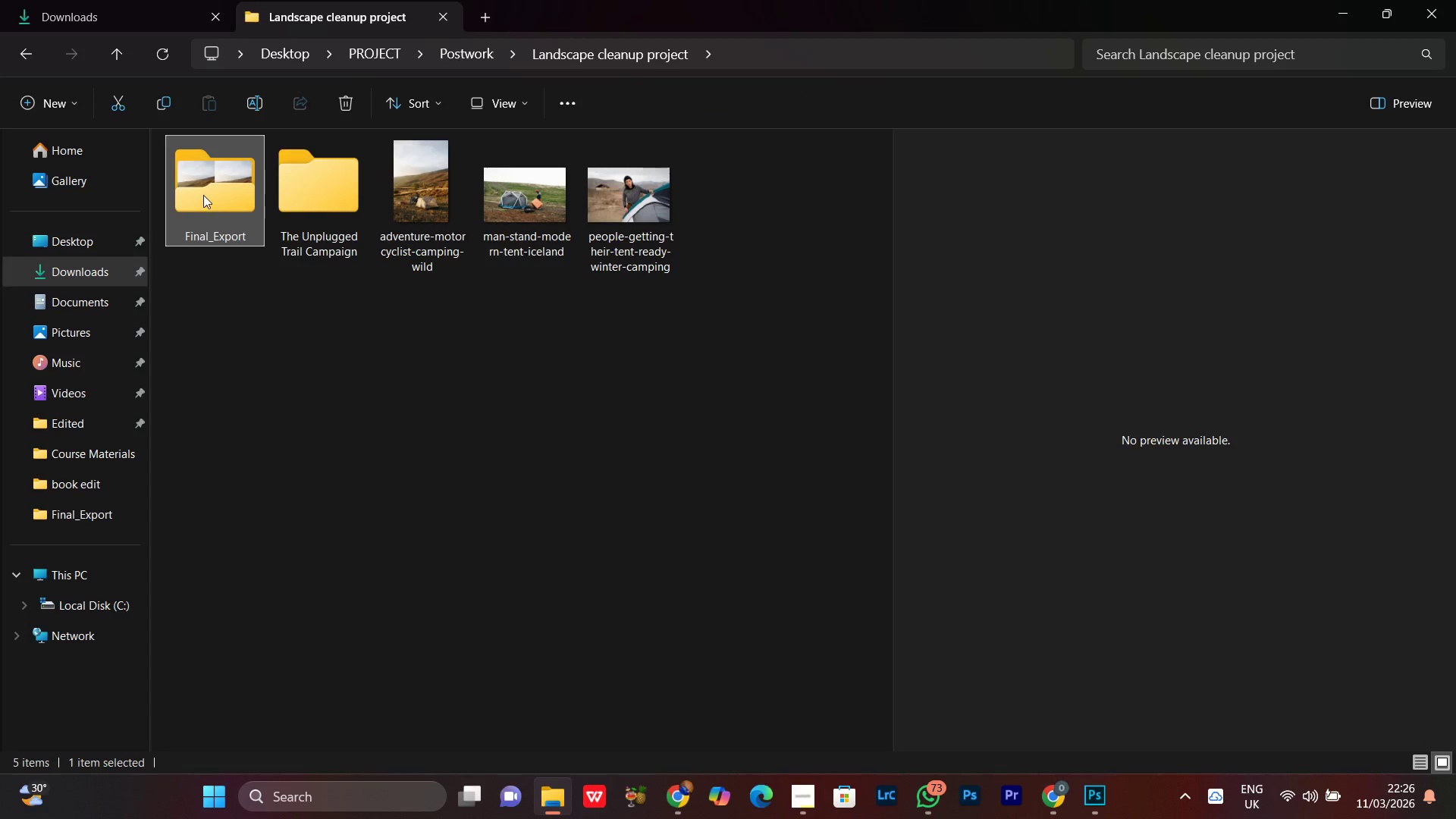 
double_click([203, 195])
 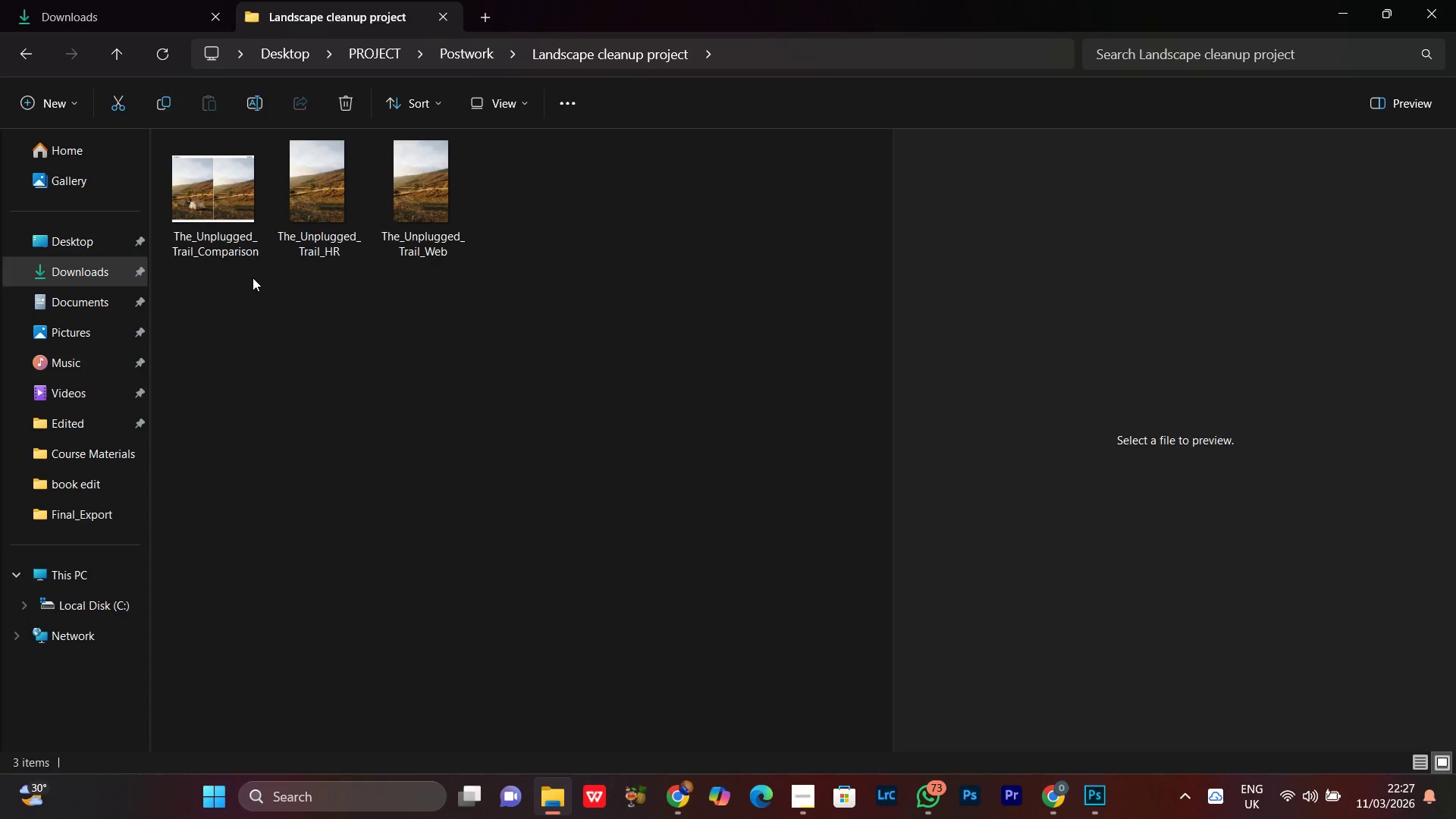 
key(Control+A)
 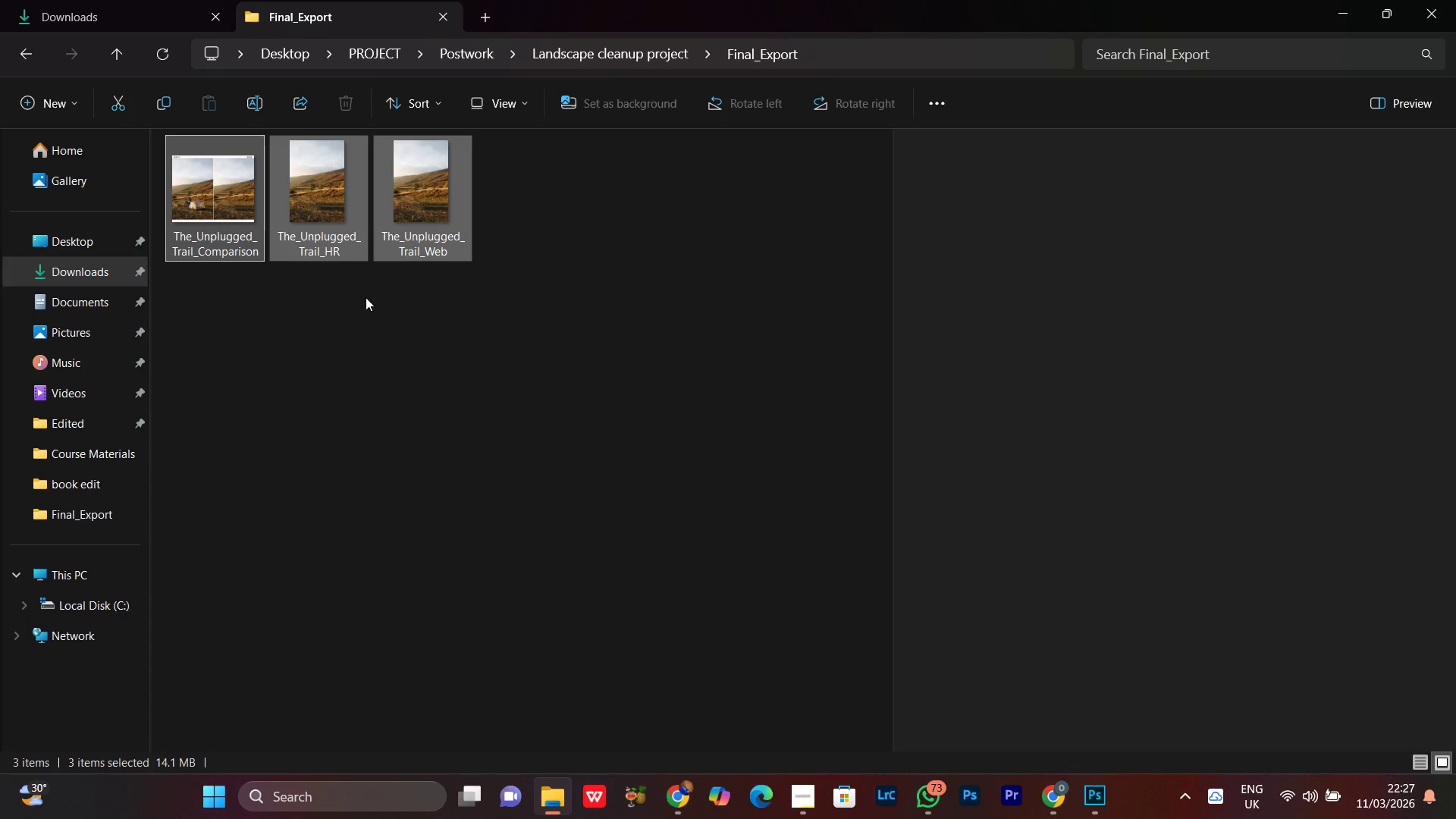 
key(Control+X)
 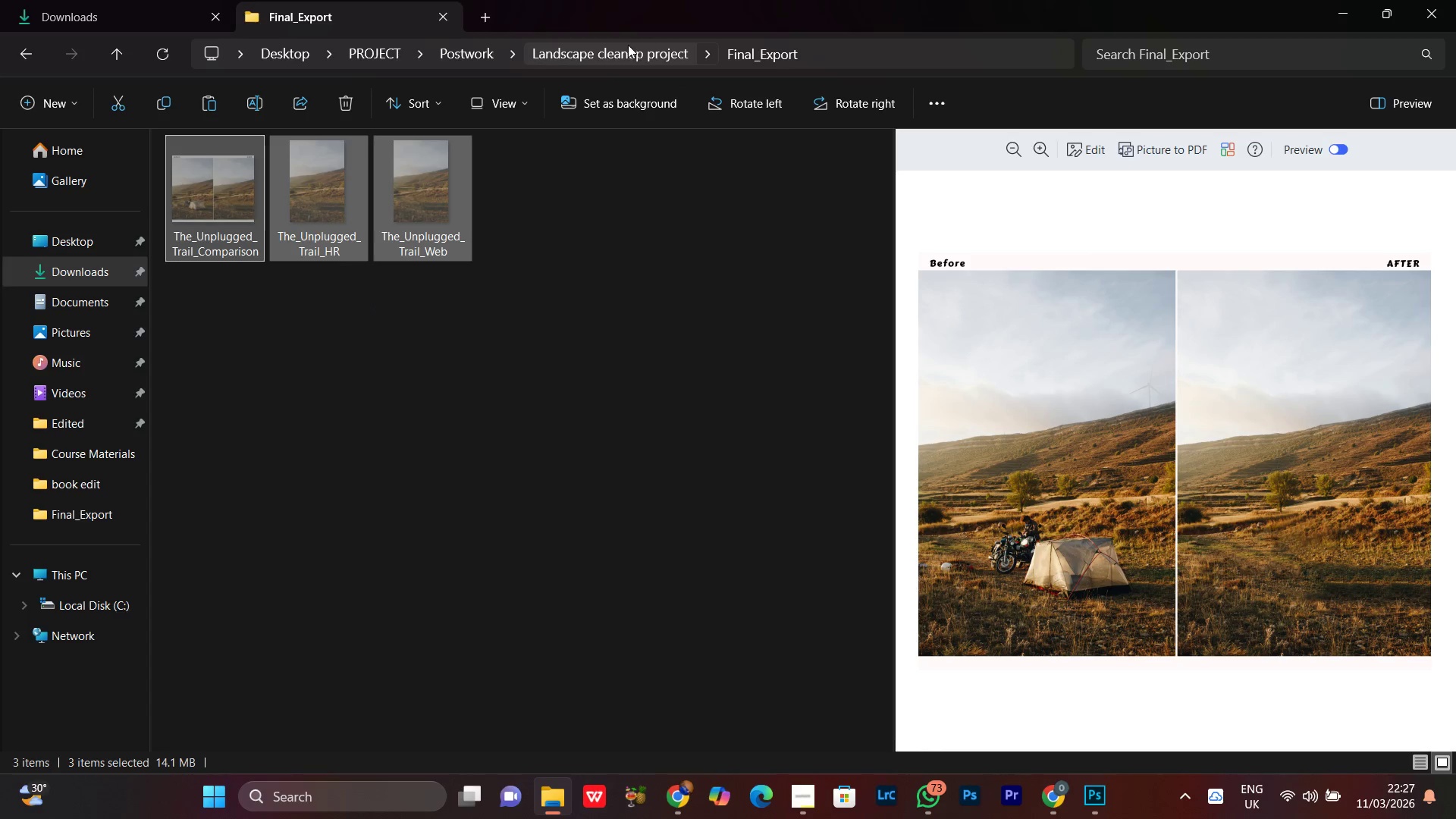 
left_click([627, 46])
 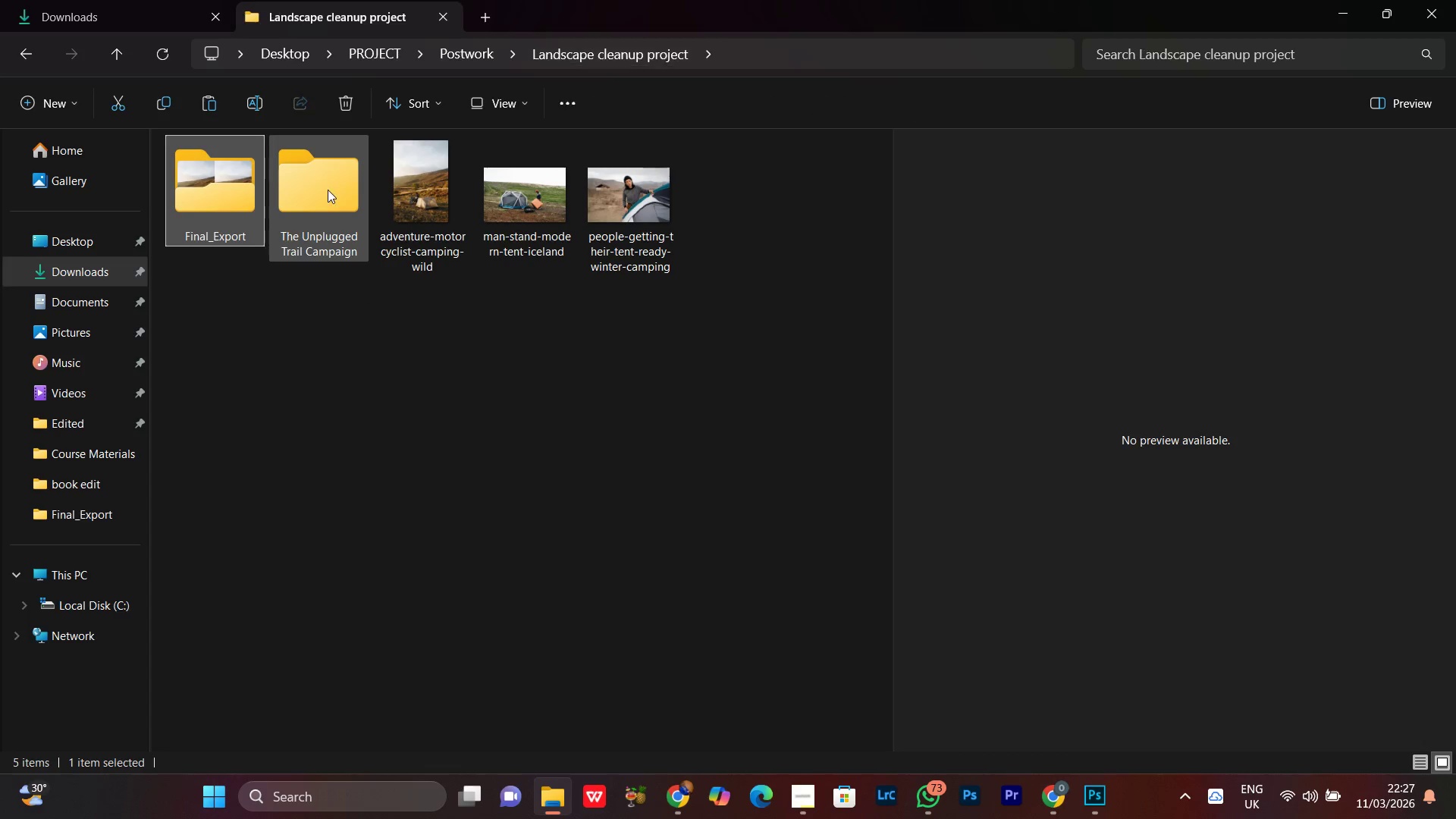 
double_click([328, 190])
 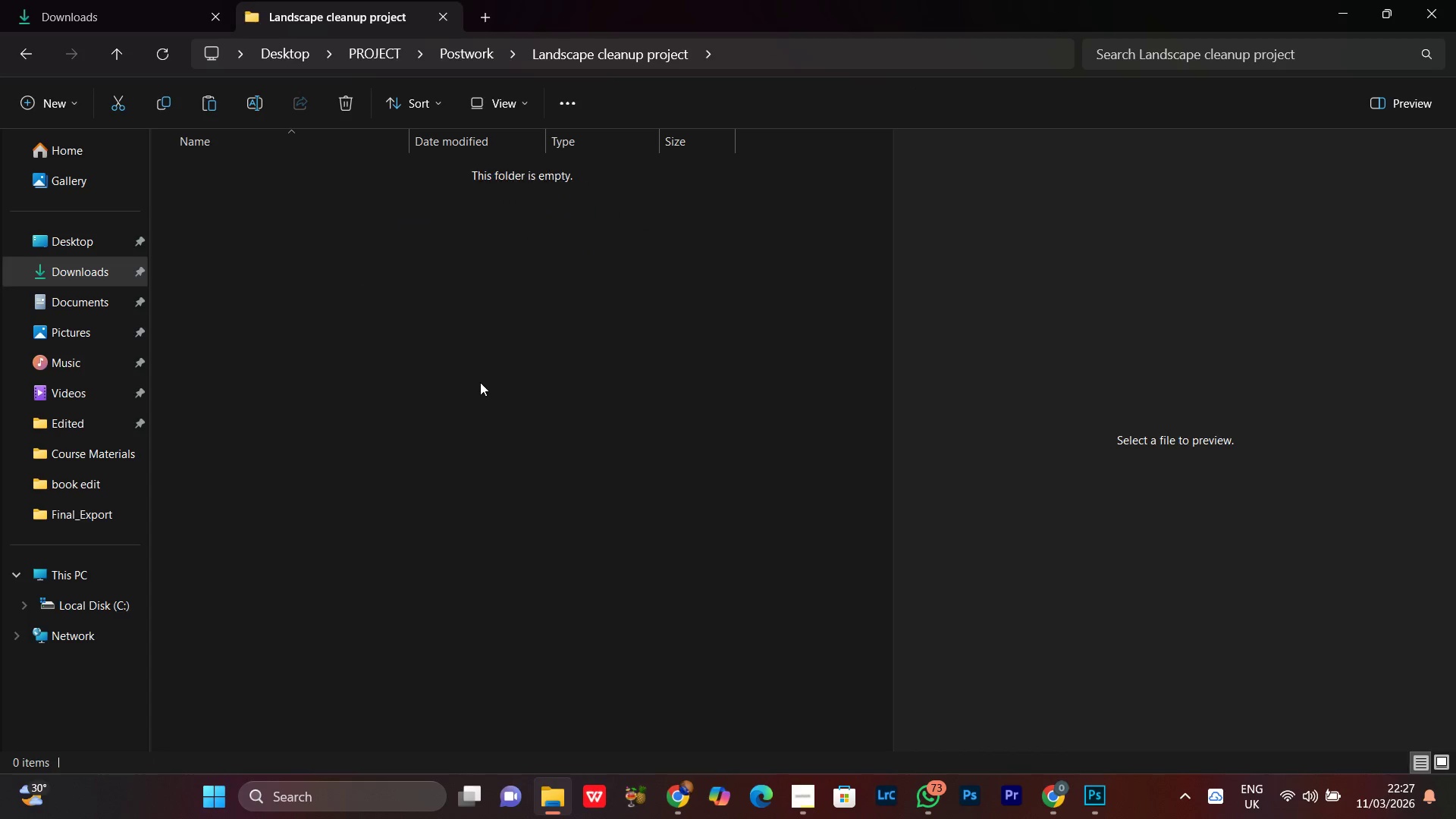 
key(Control+V)
 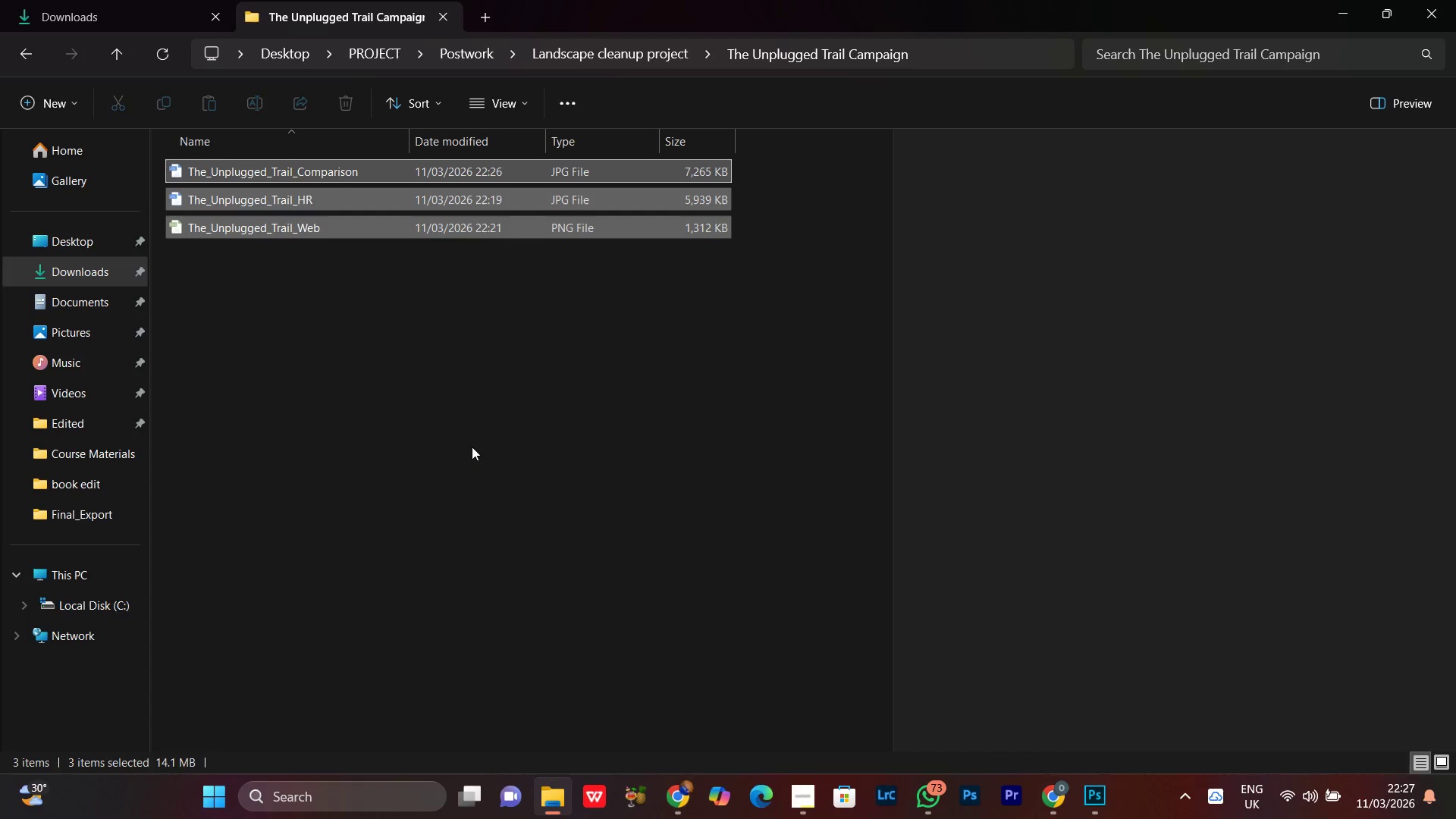 
left_click([457, 412])
 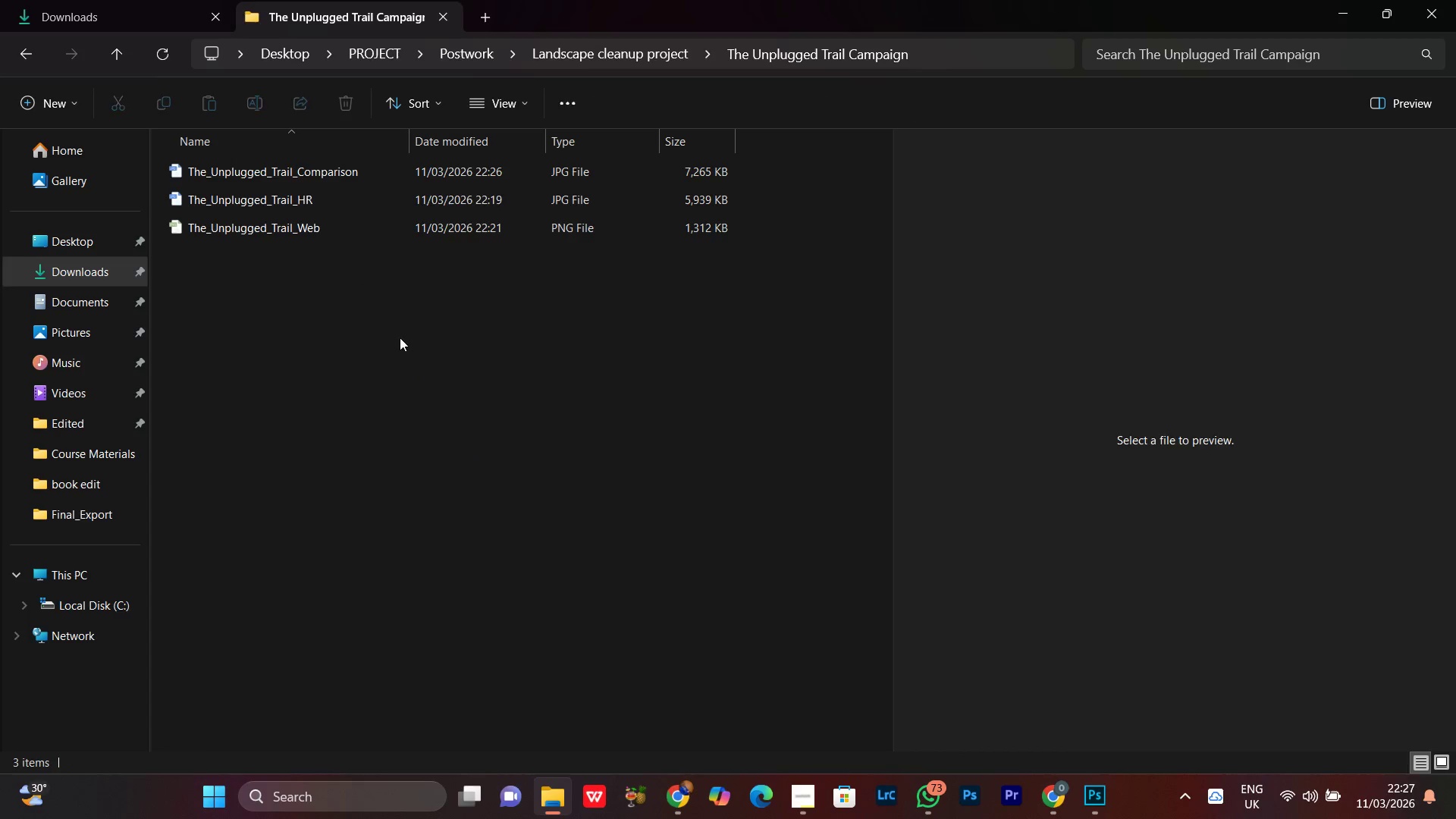 
right_click([400, 337])
 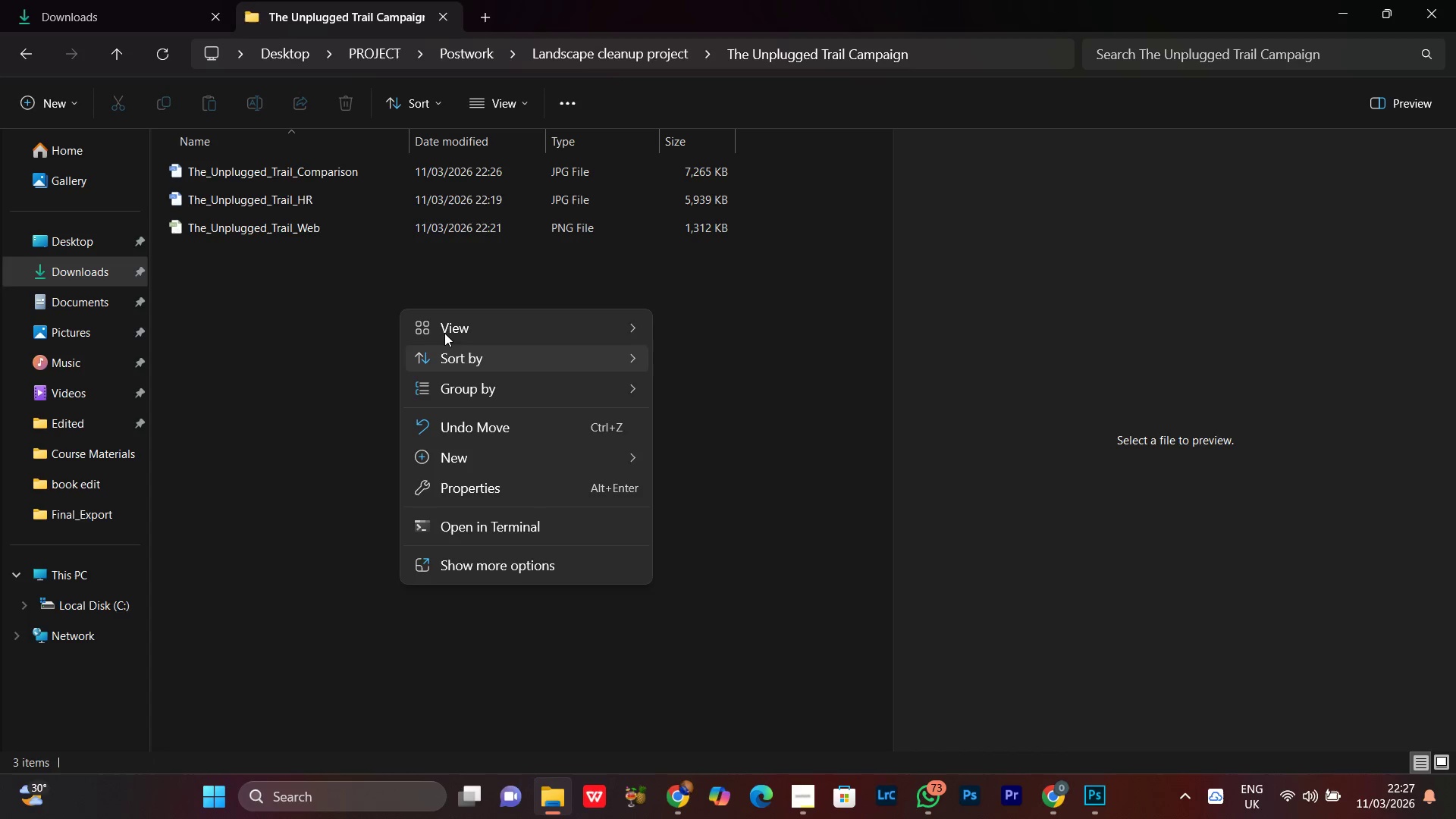 
left_click([442, 328])
 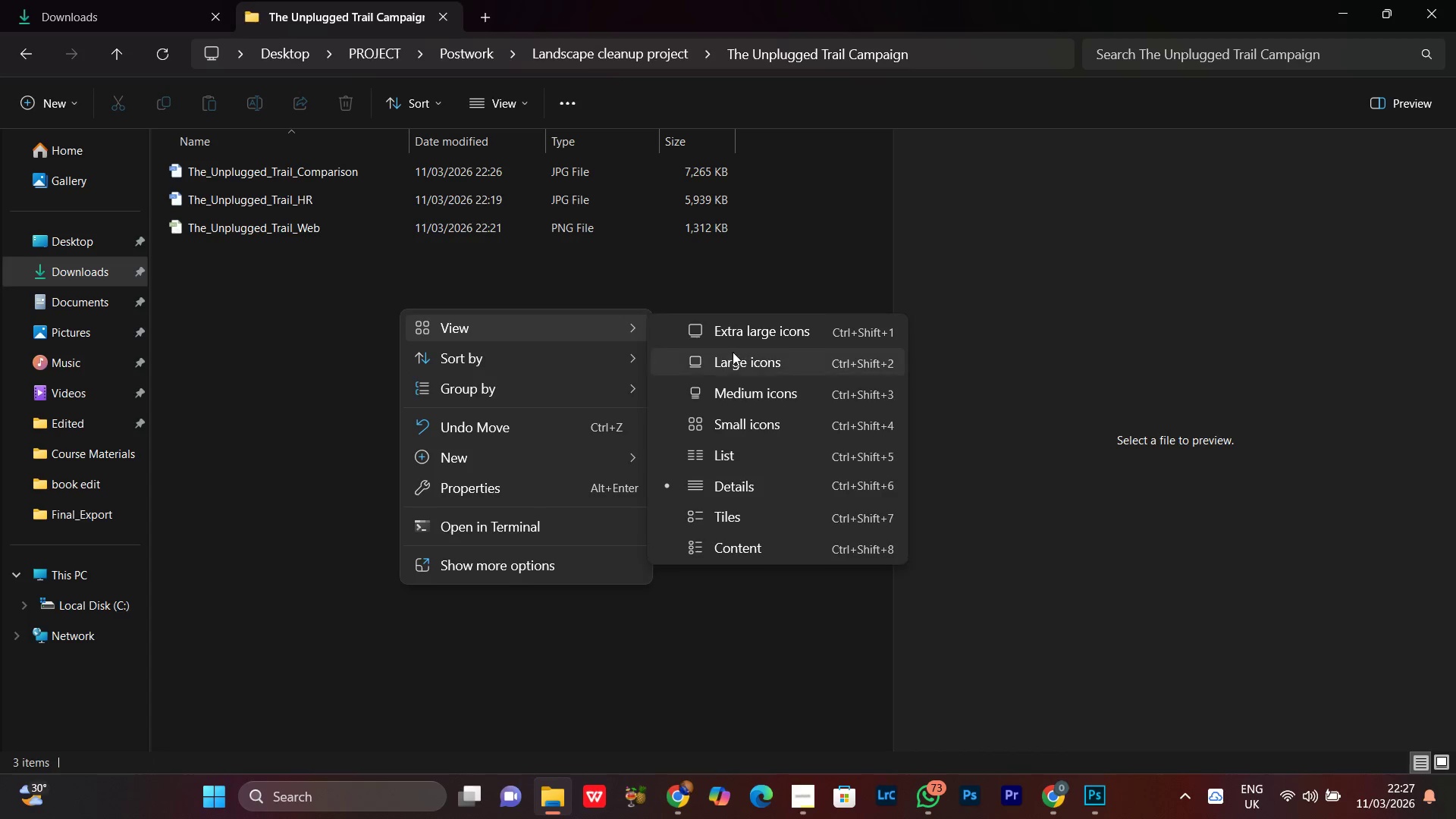 
left_click([733, 352])
 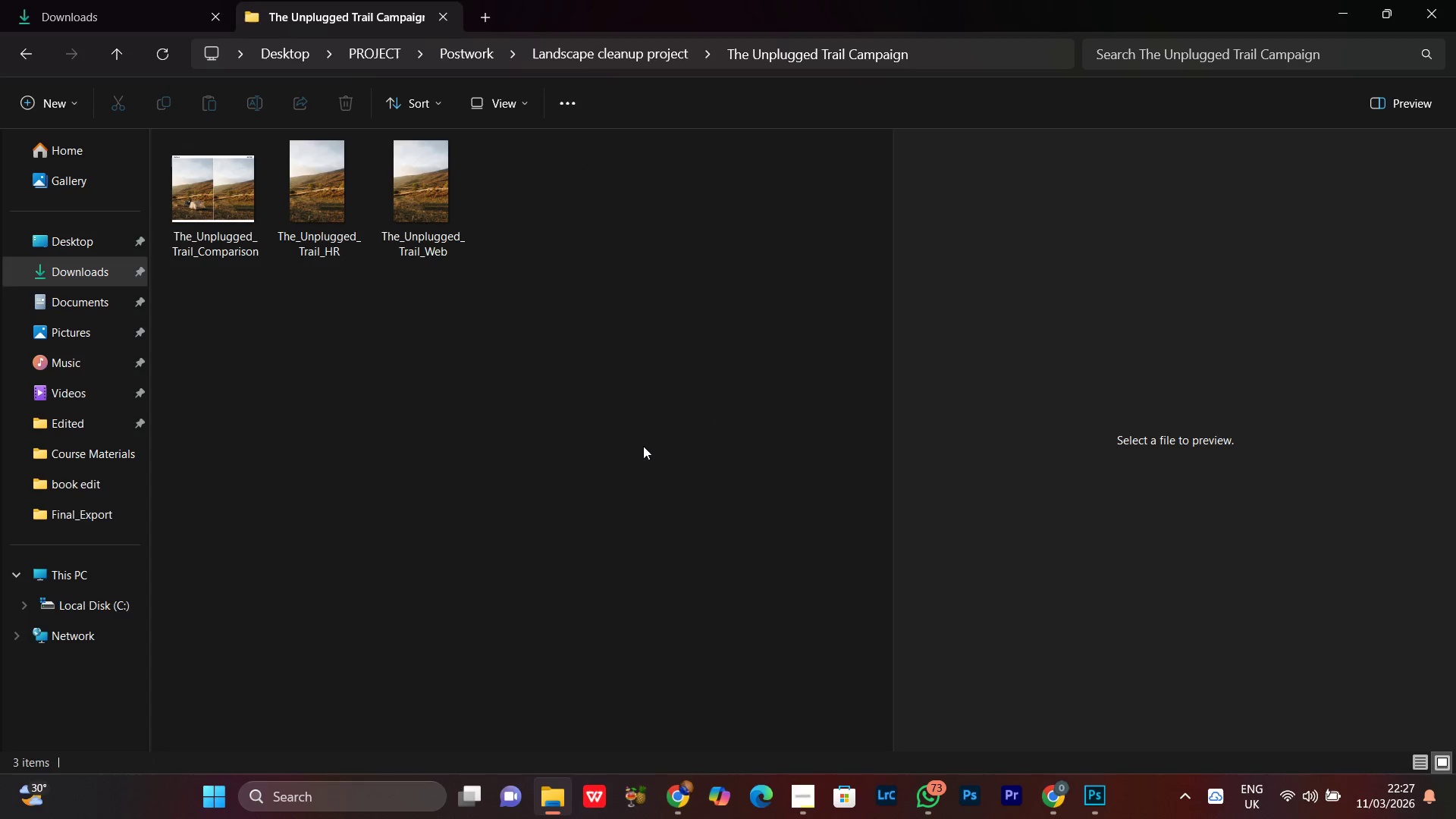 
left_click([637, 444])
 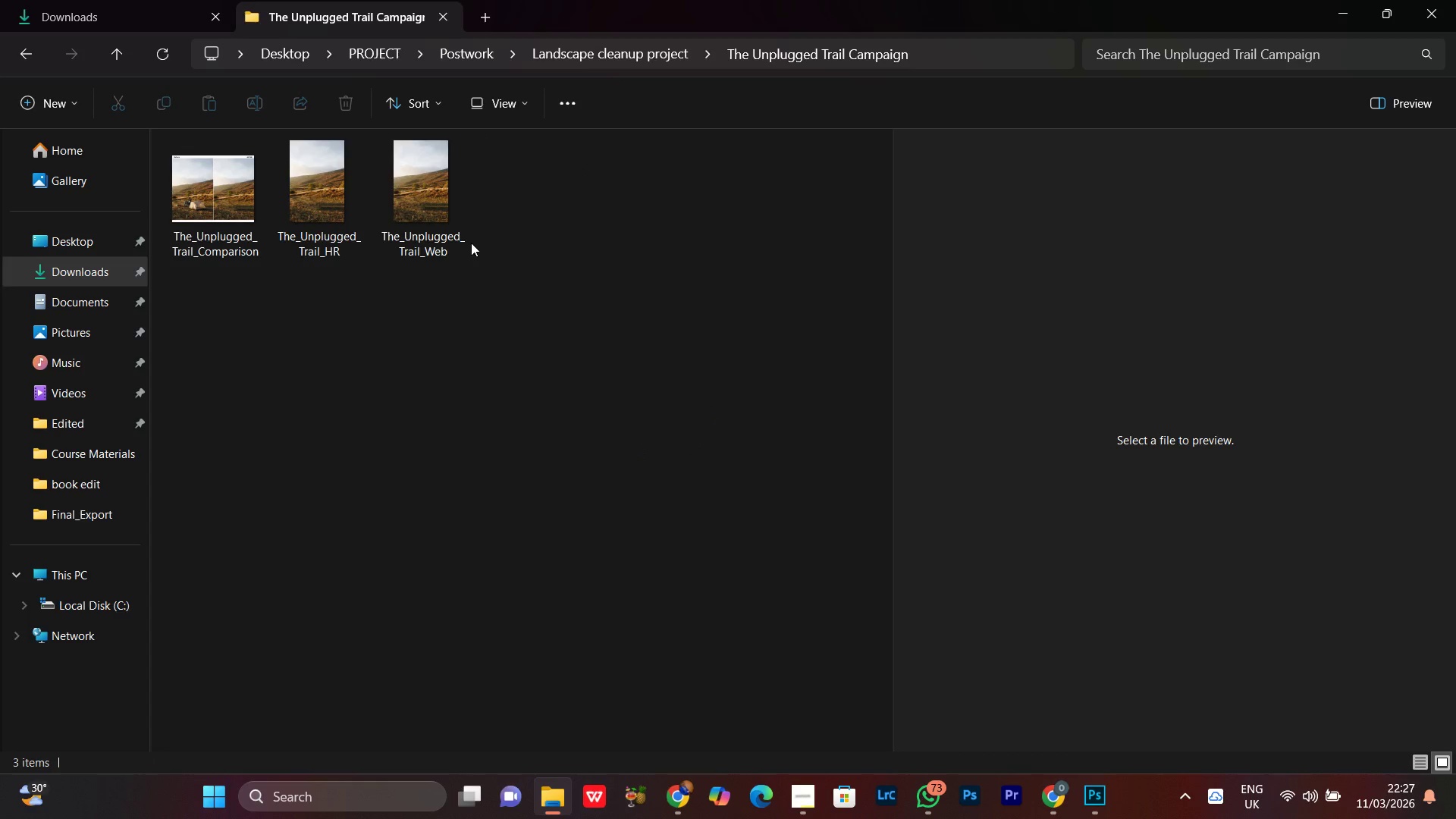 
double_click([437, 199])
 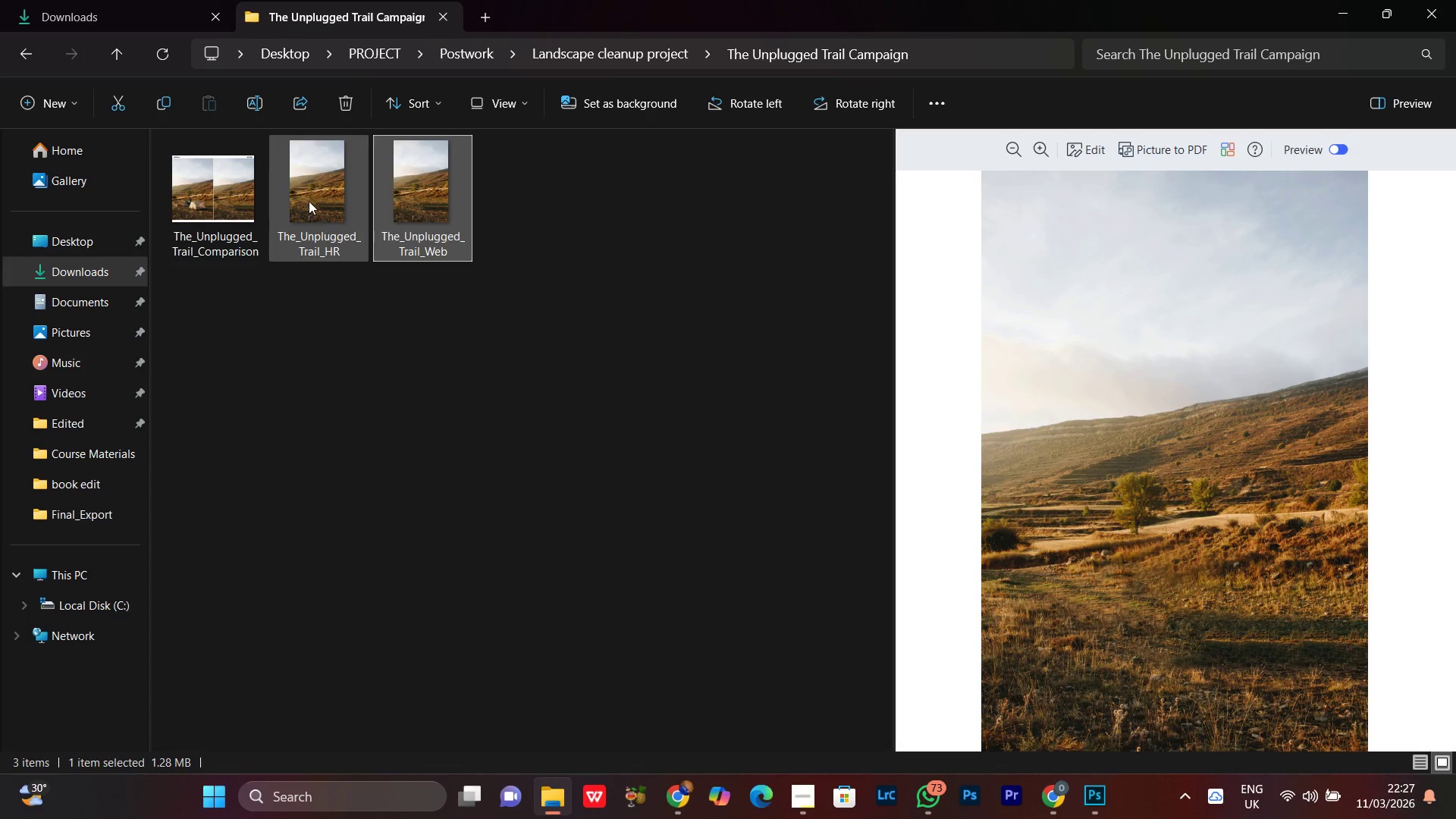 
left_click([309, 200])
 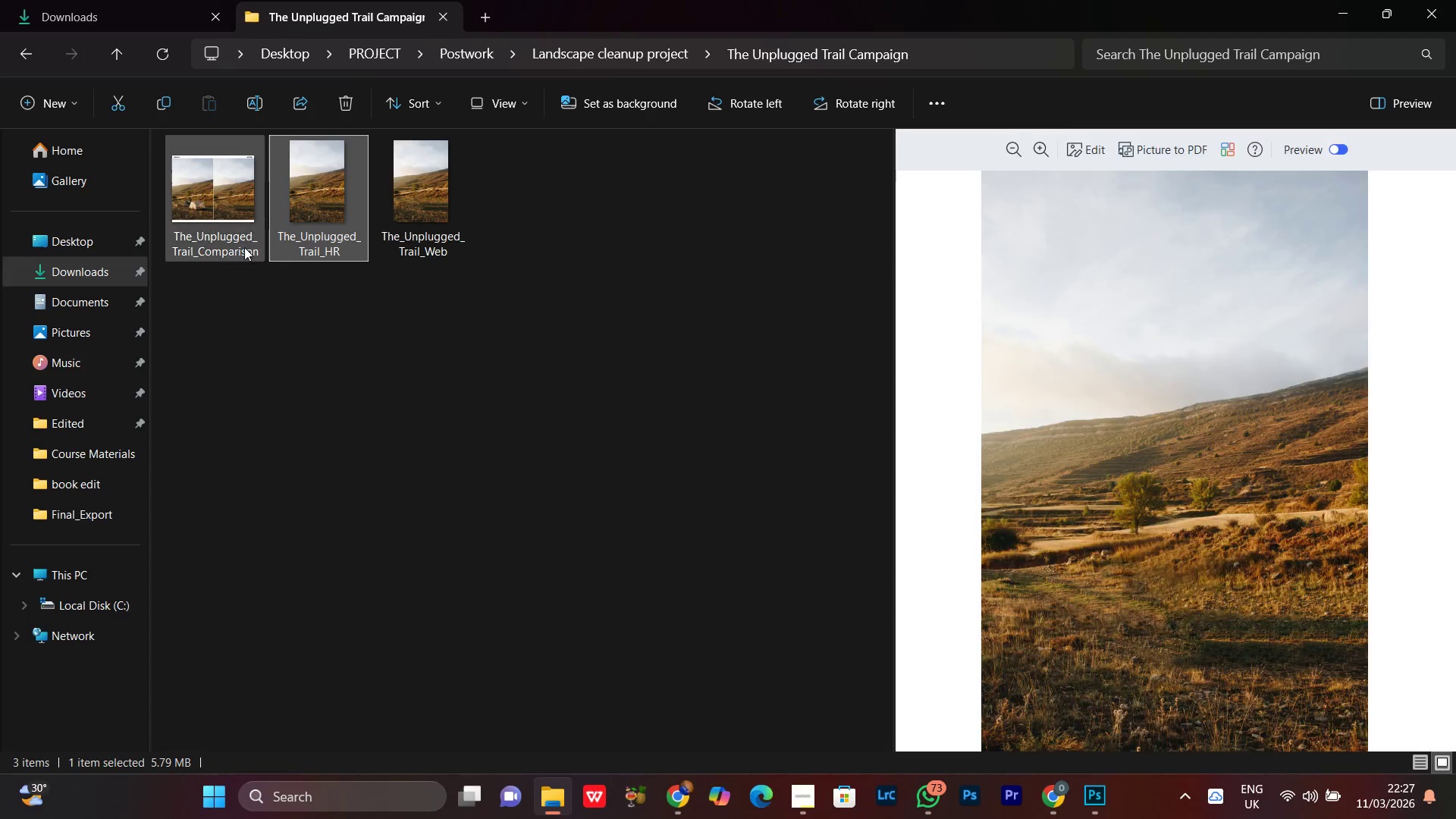 
left_click([234, 218])
 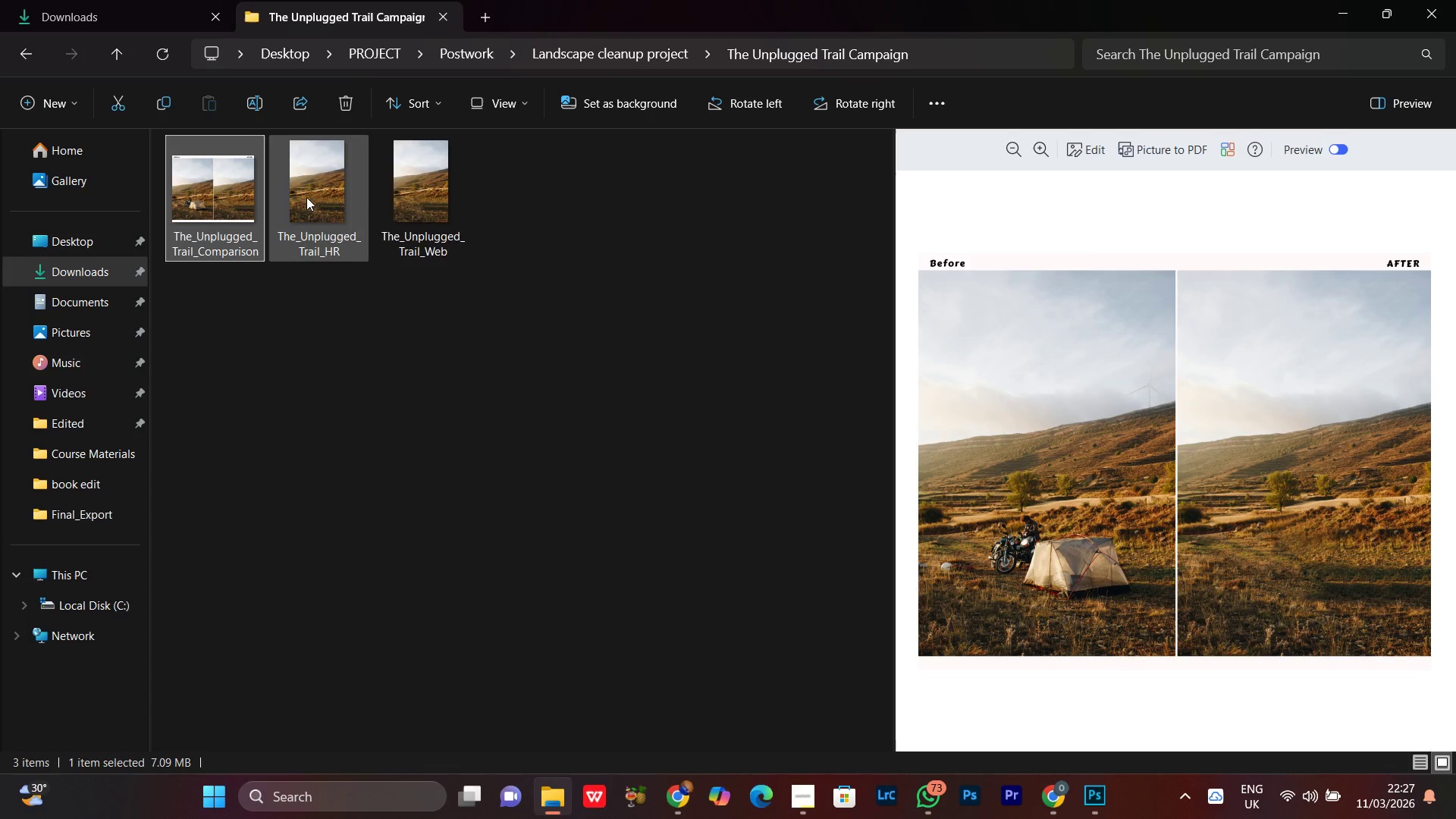 
left_click([306, 197])
 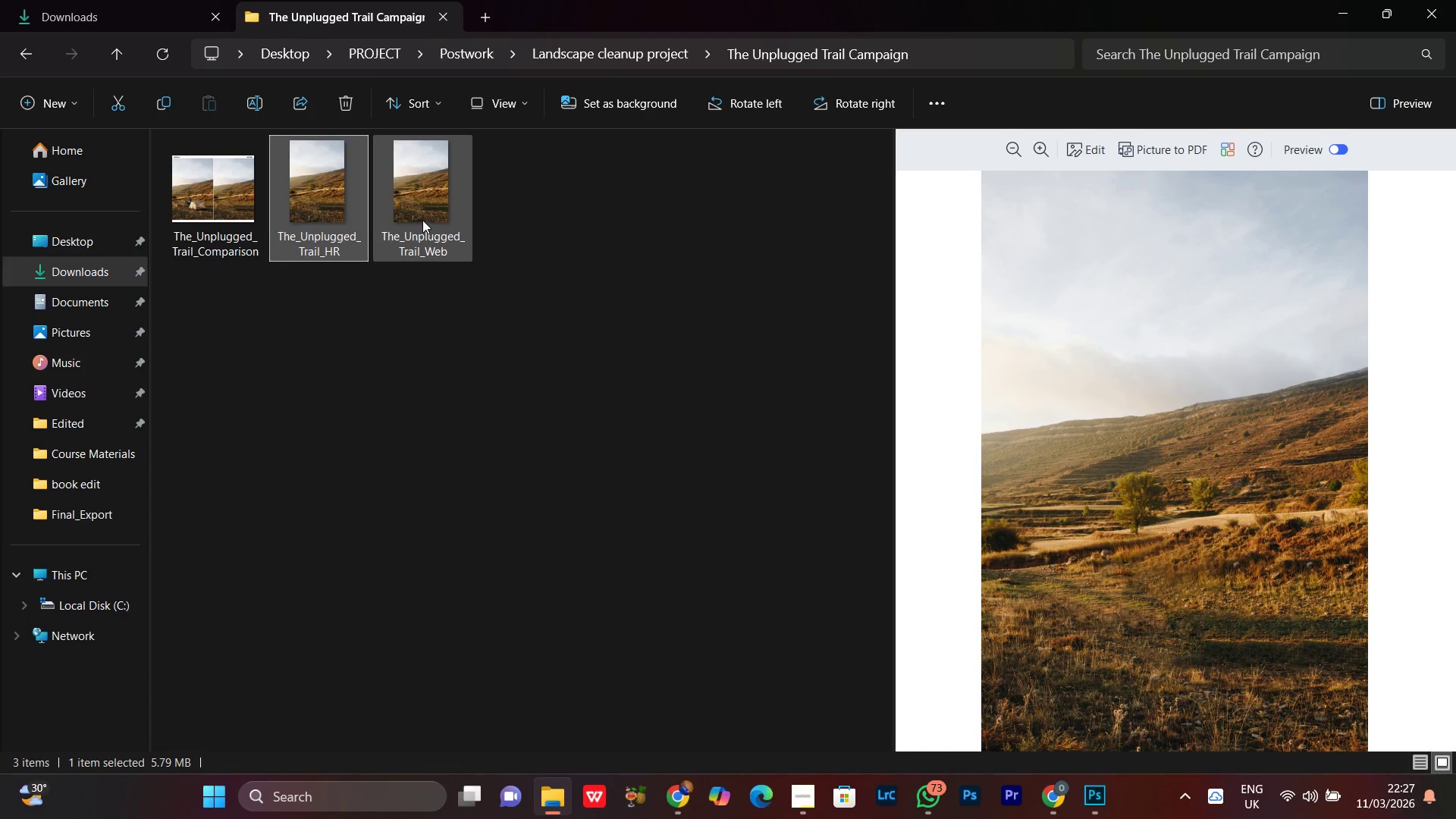 
left_click([422, 217])
 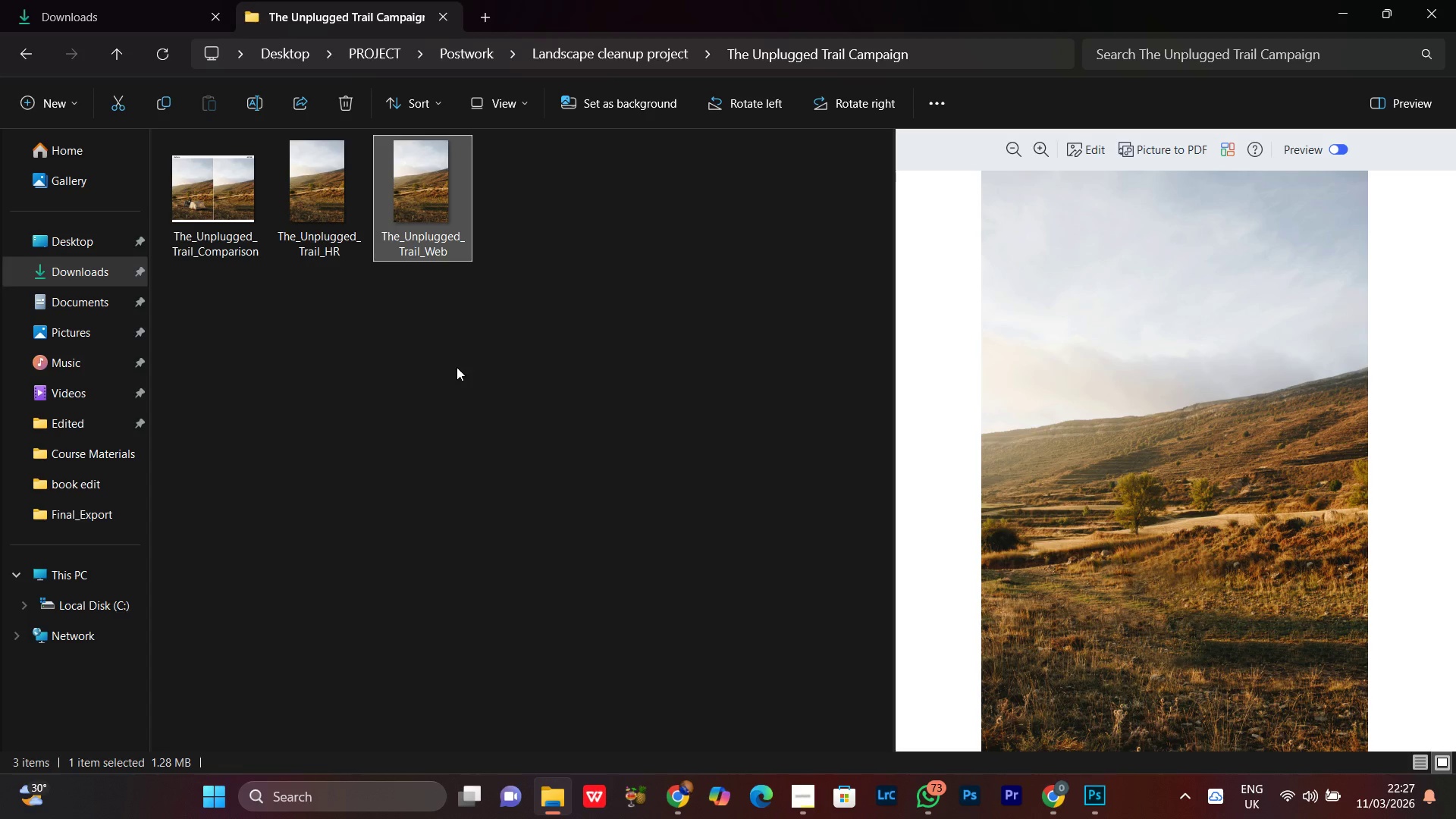 
left_click([457, 367])
 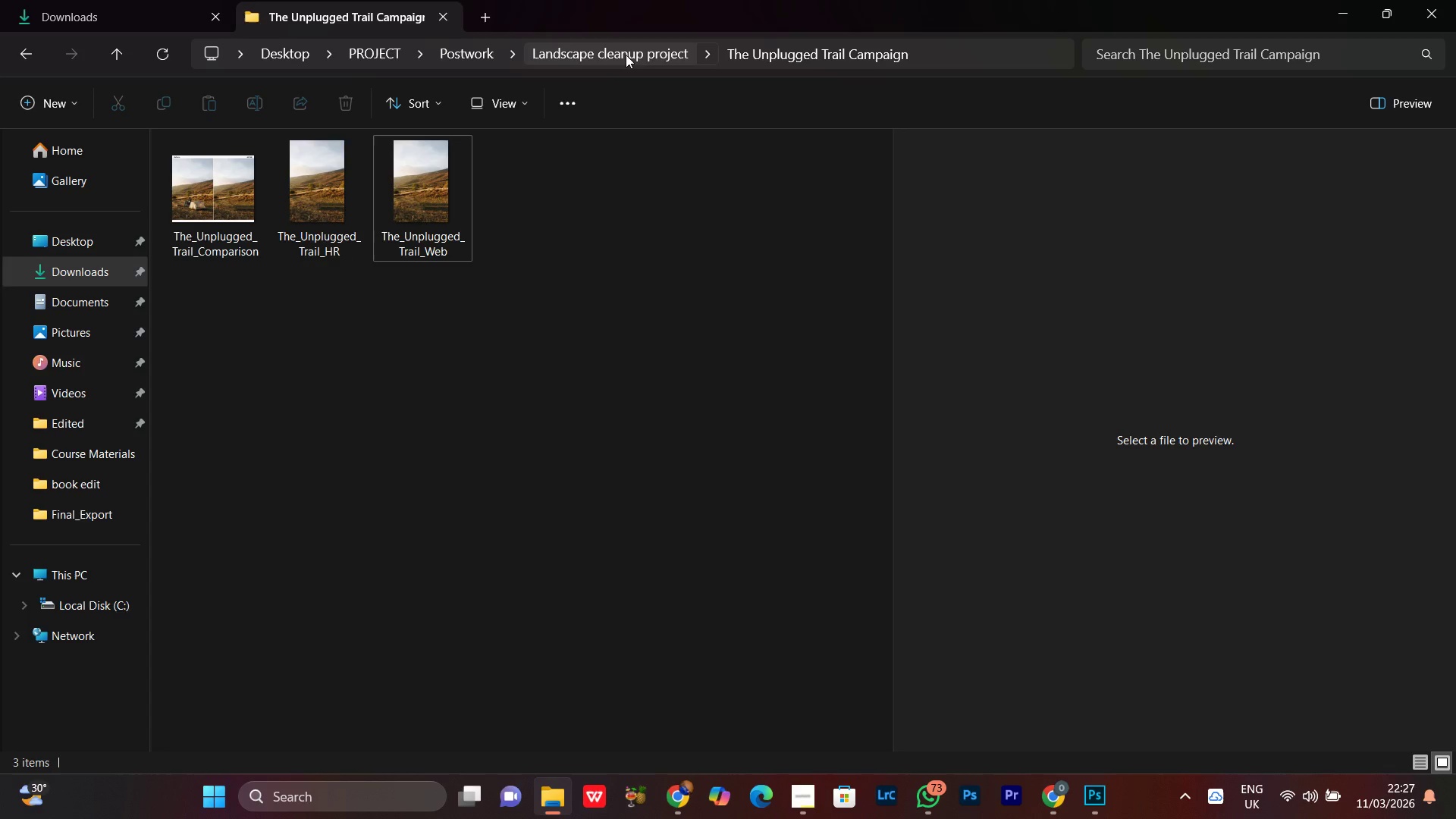 
left_click([626, 55])
 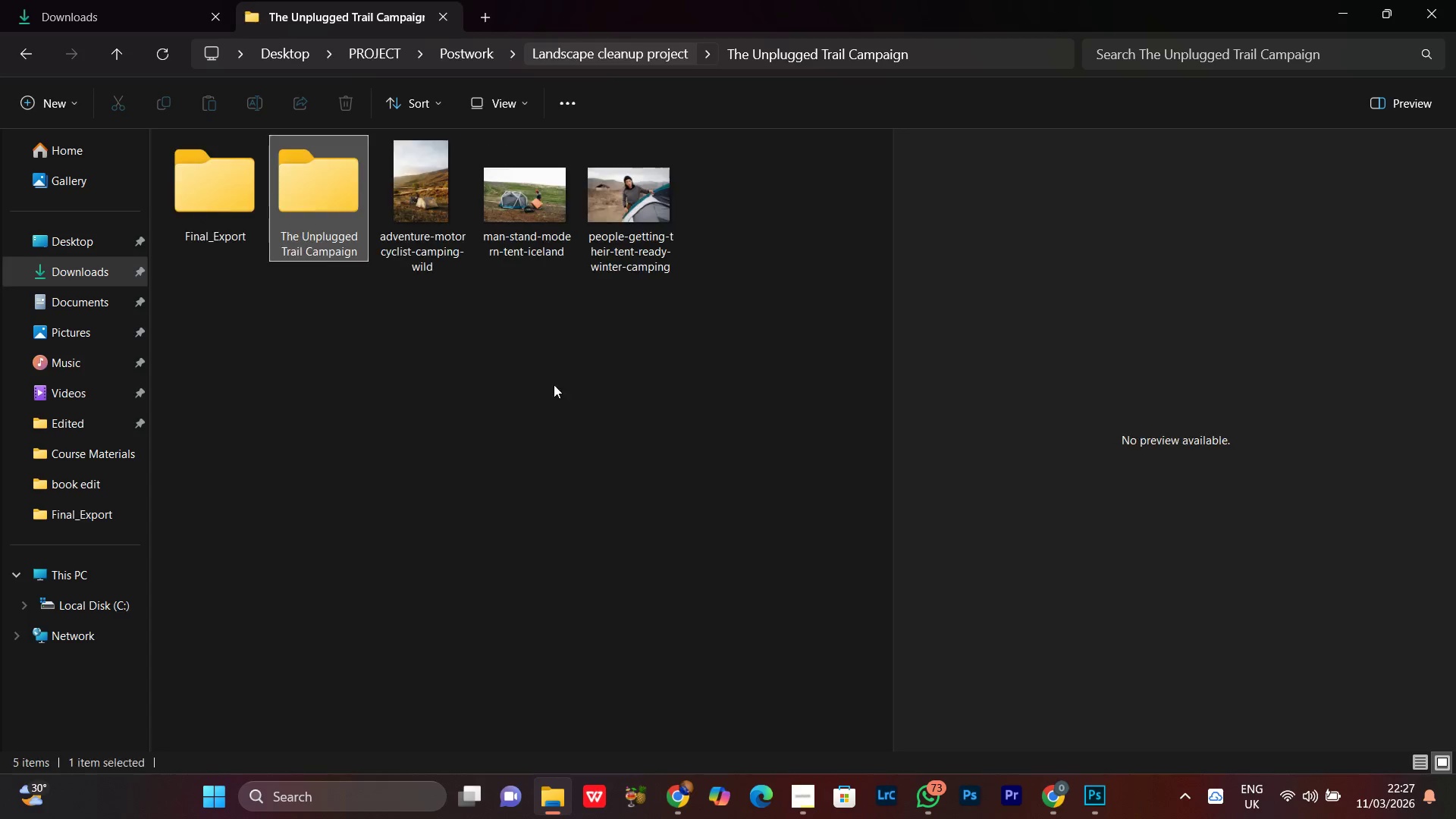 
left_click([479, 409])
 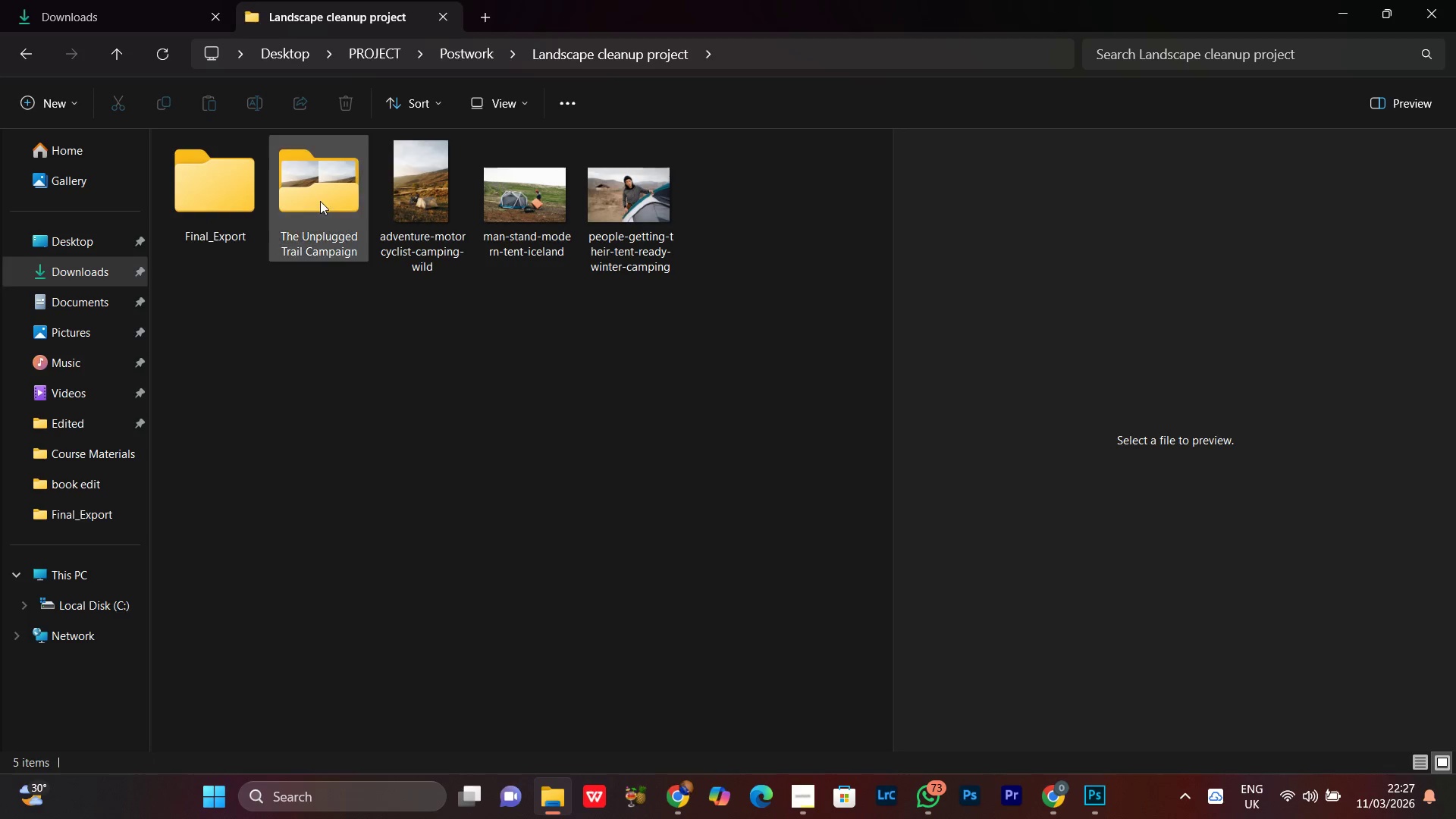 
right_click([320, 201])
 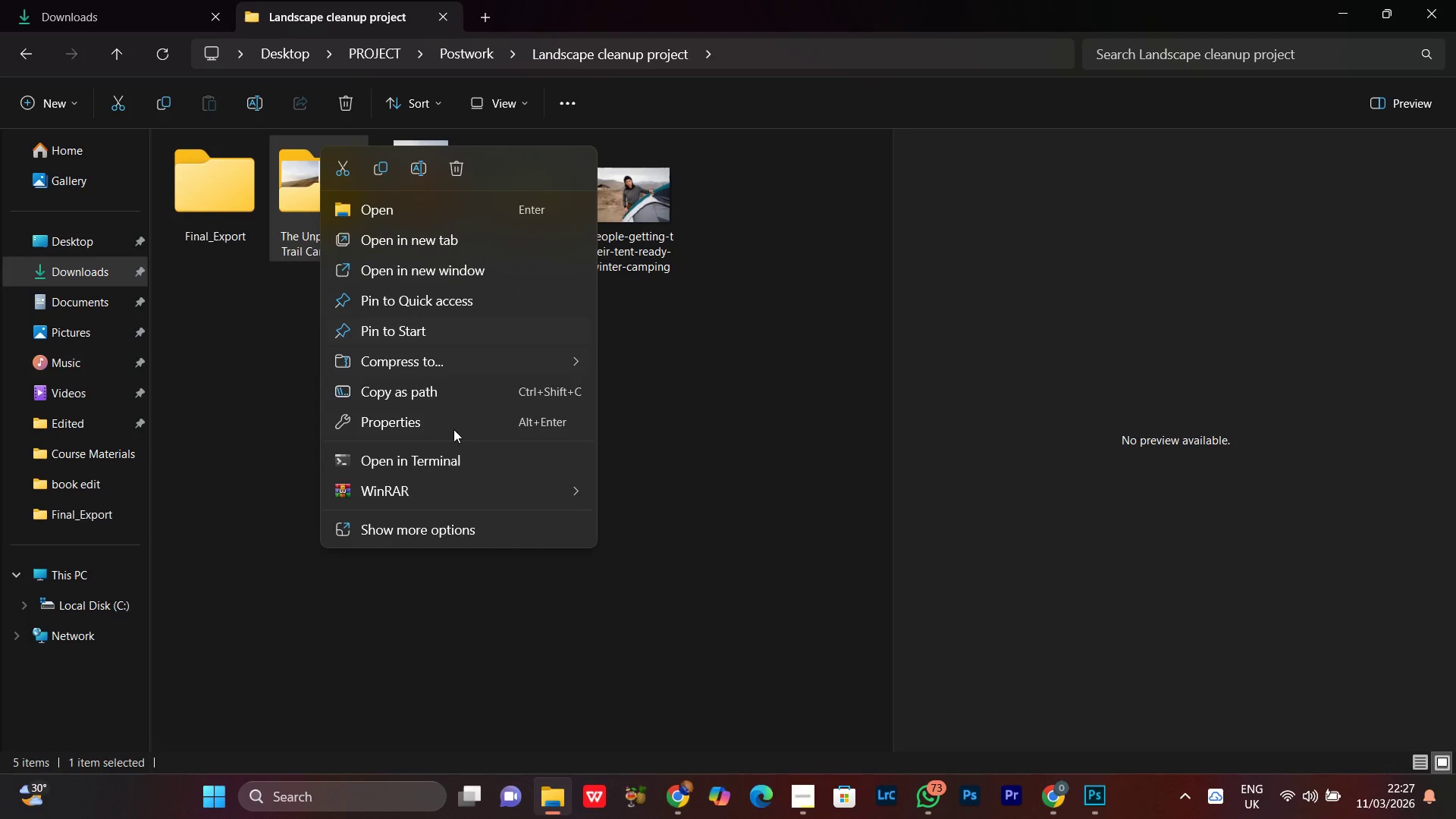 
left_click([419, 491])
 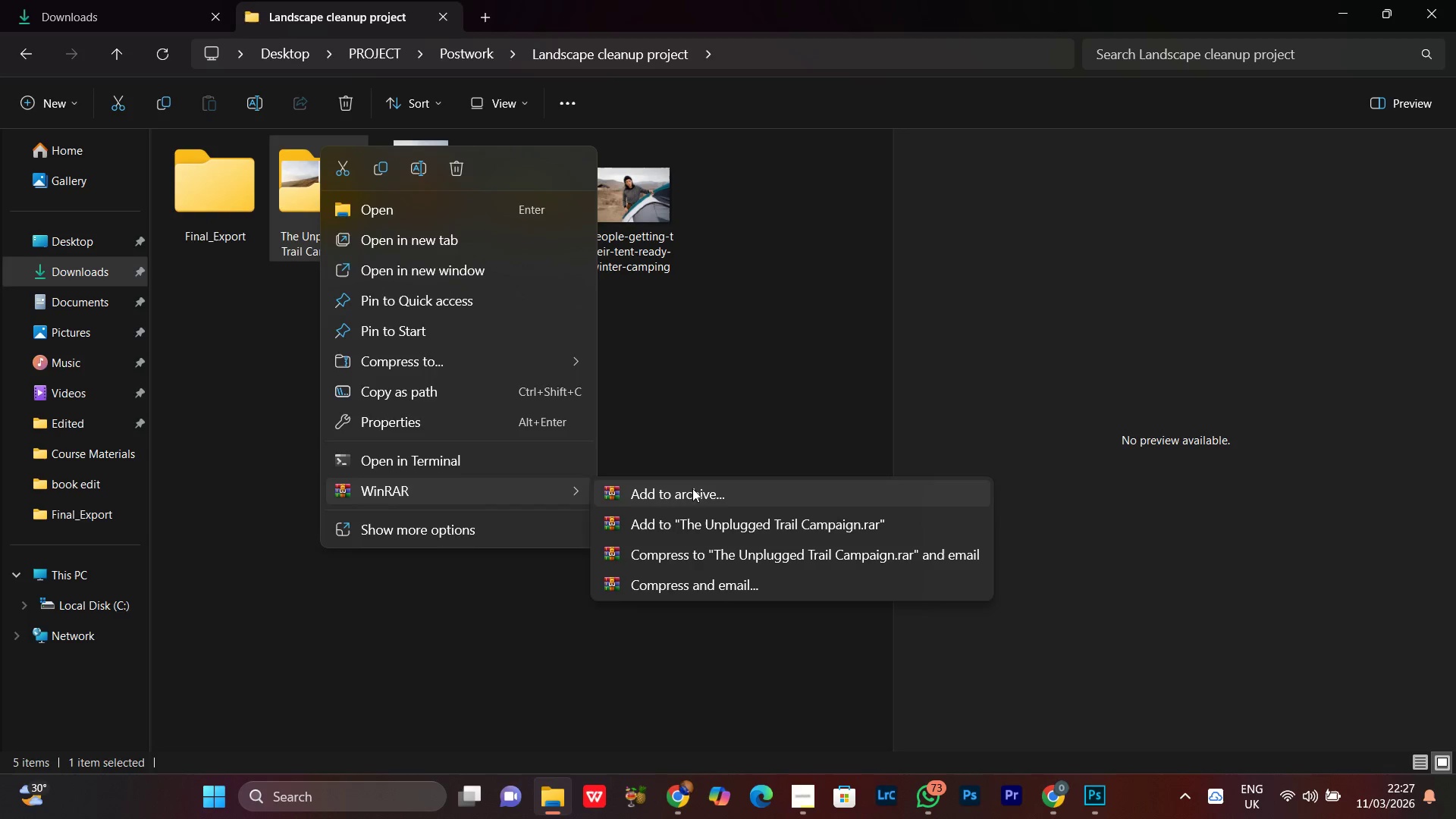 
left_click([690, 491])
 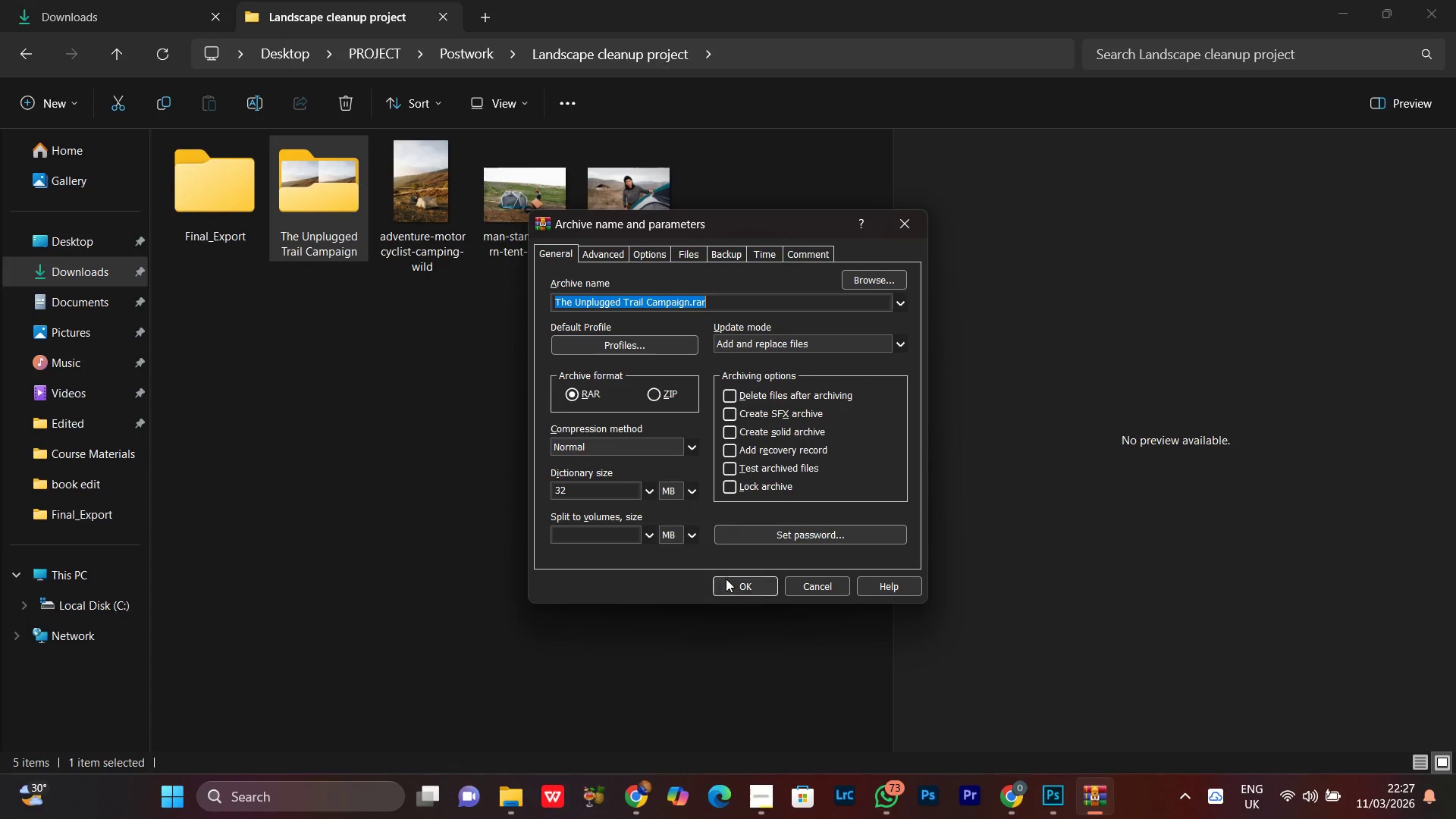 
left_click([663, 391])
 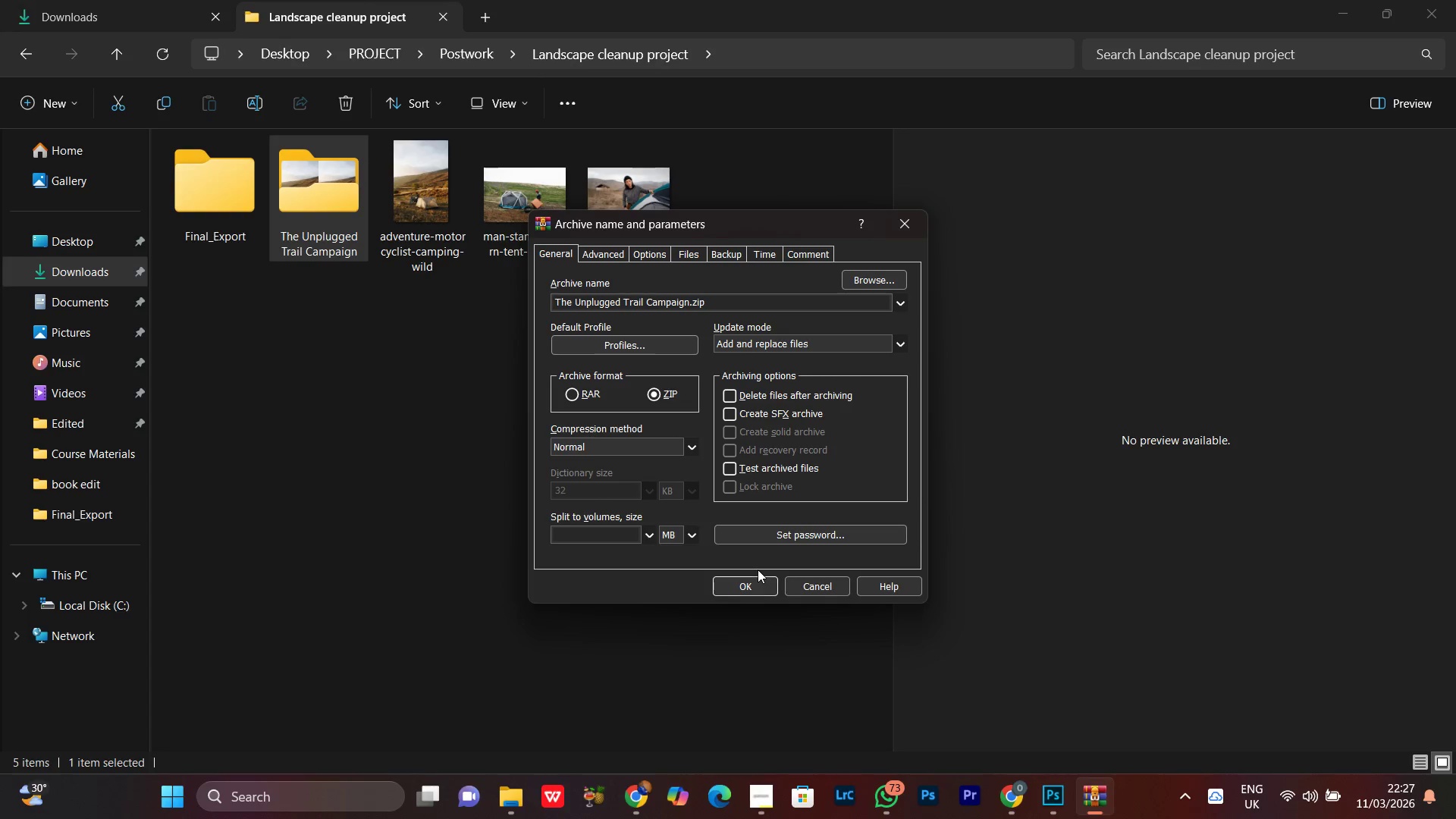 
double_click([746, 585])
 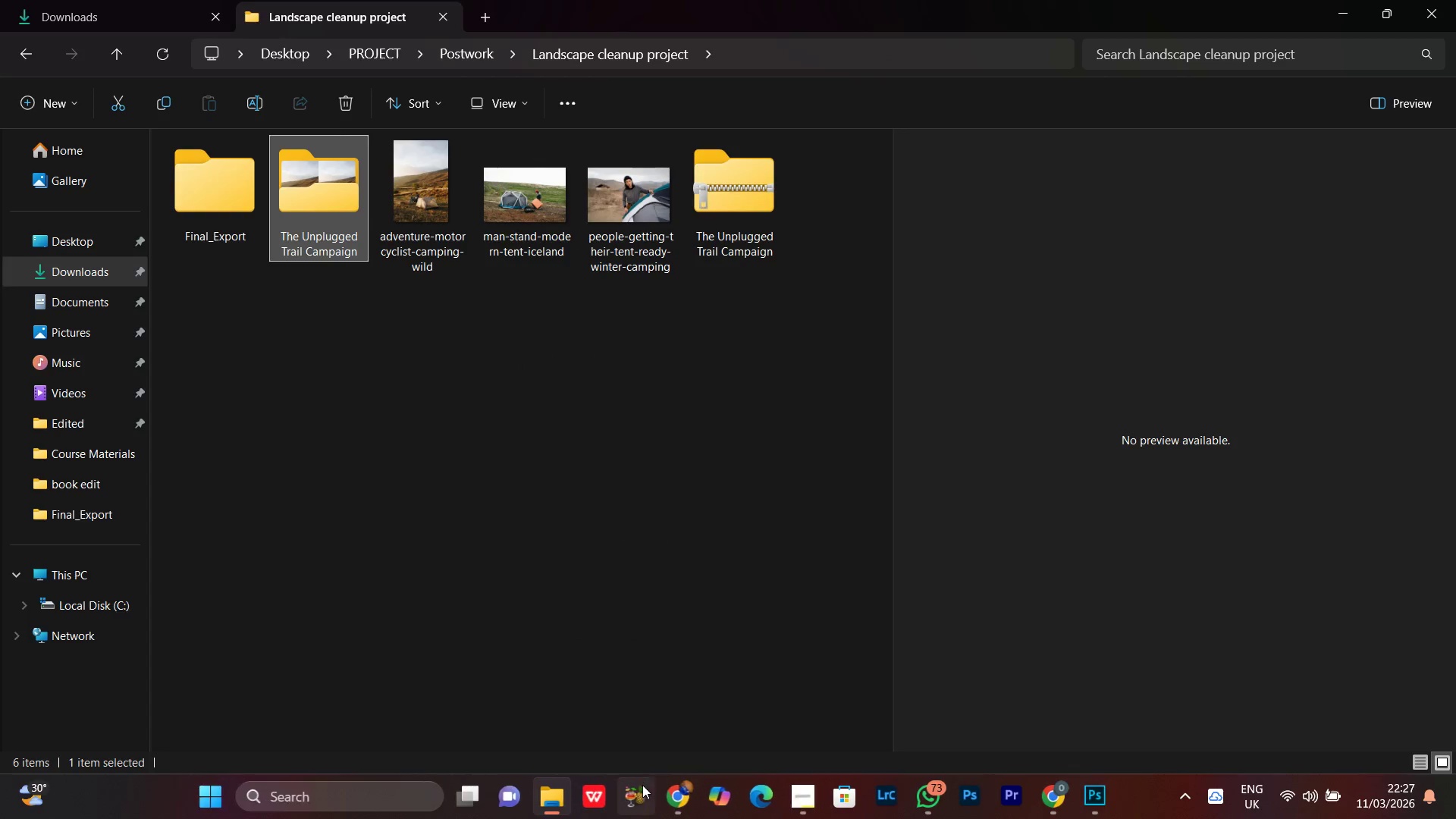 
left_click([686, 796])
 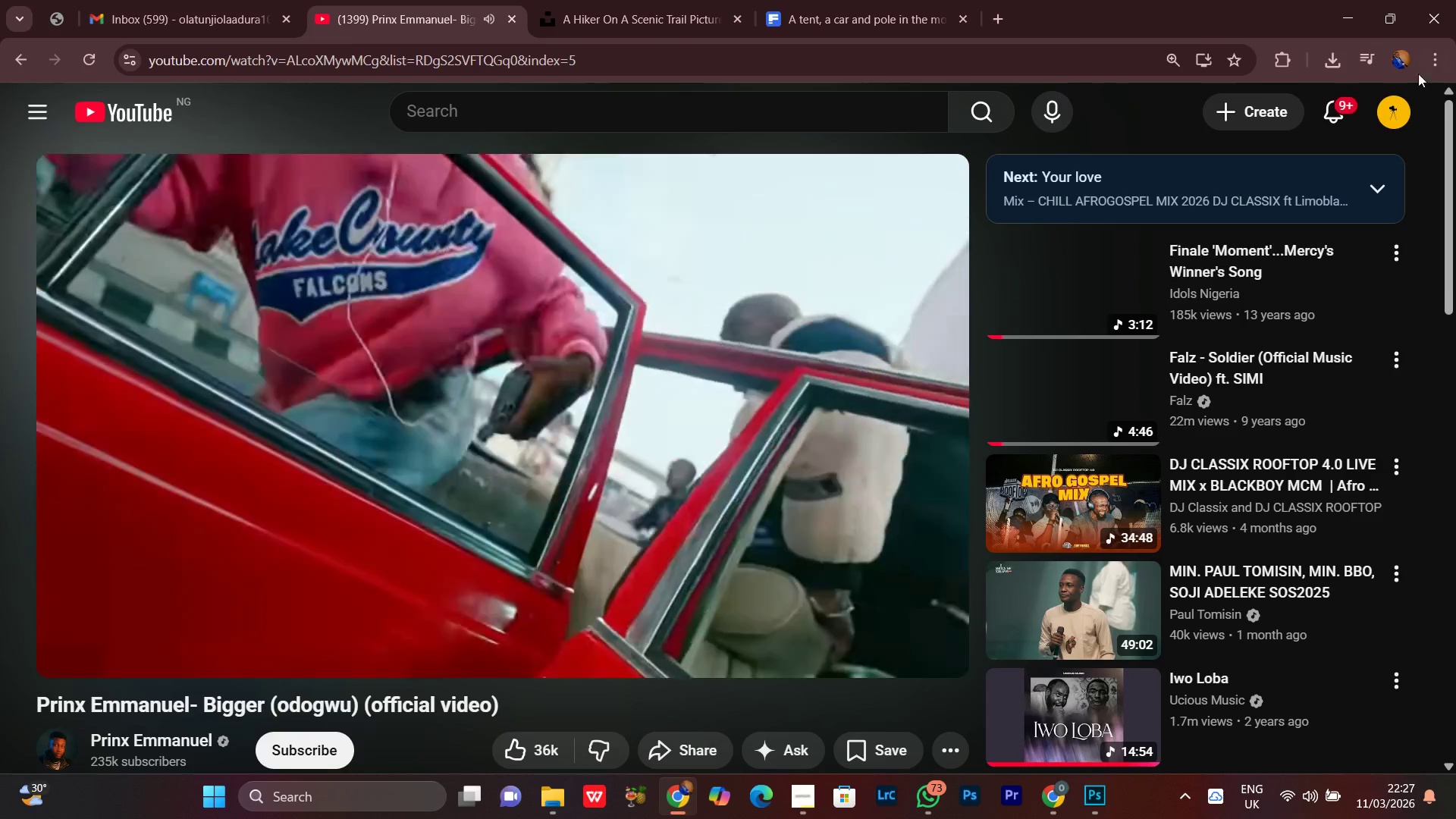 
left_click([1398, 67])
 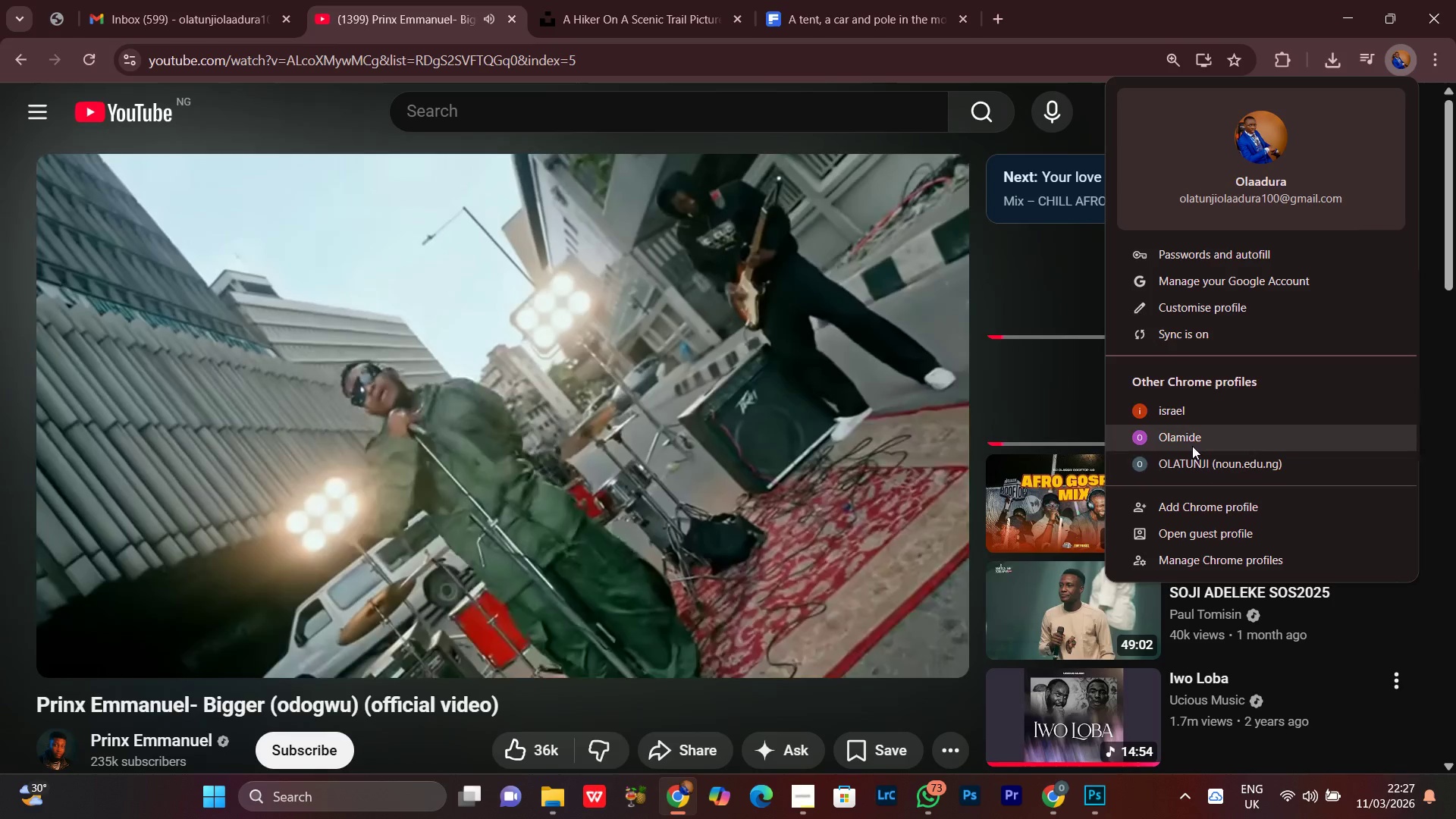 
left_click([1182, 419])
 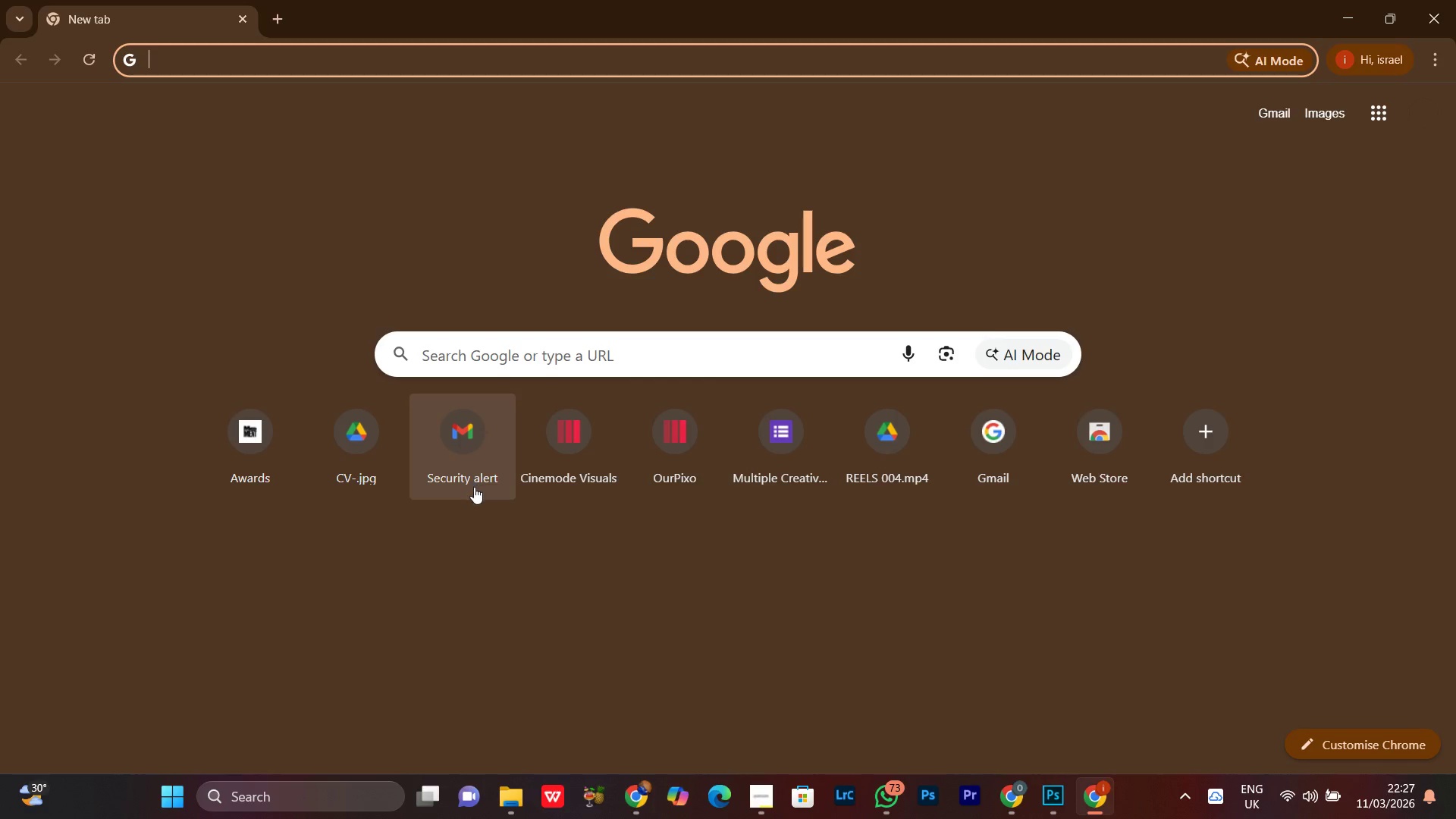 
left_click([591, 351])
 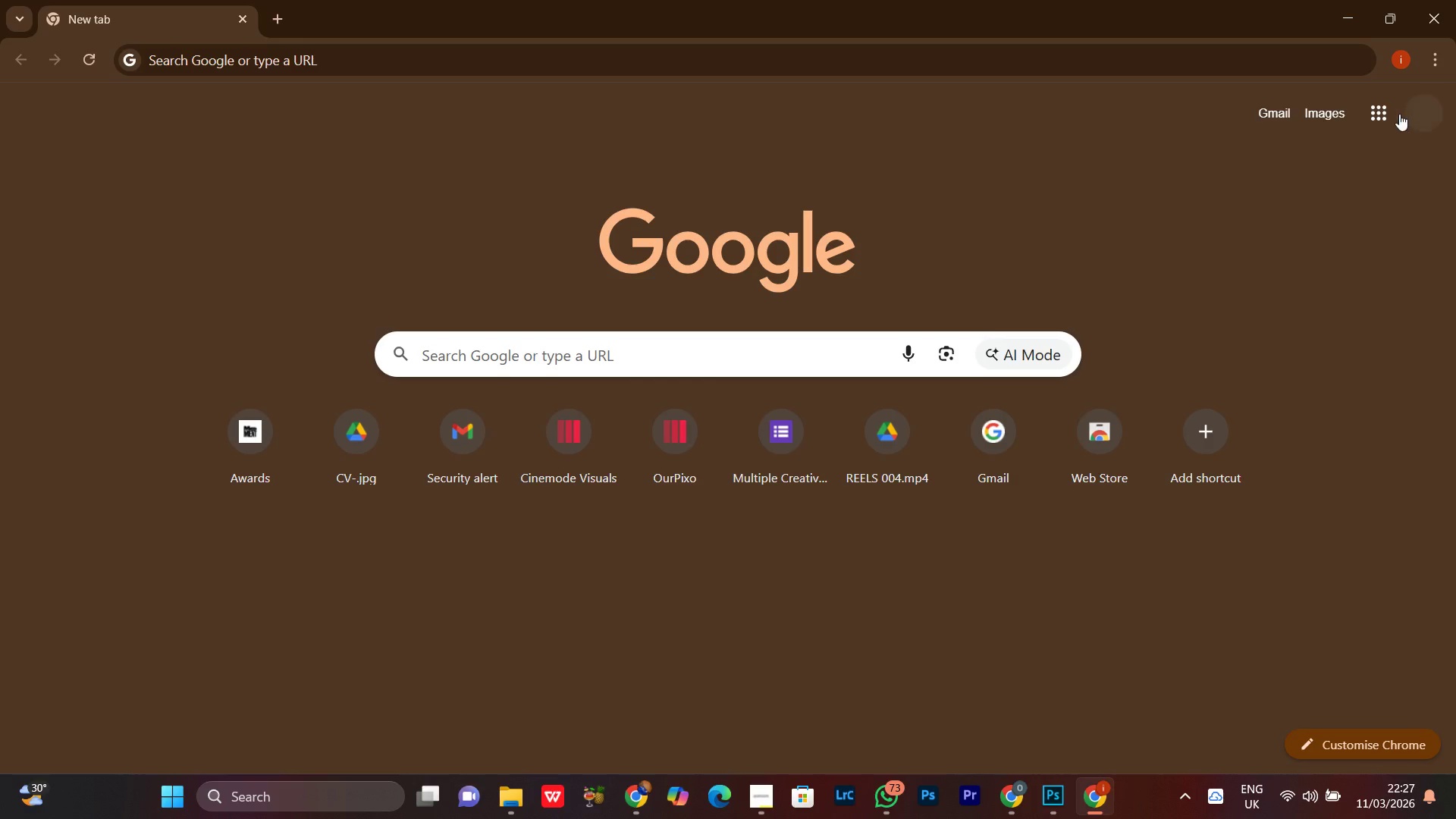 
left_click([1389, 114])
 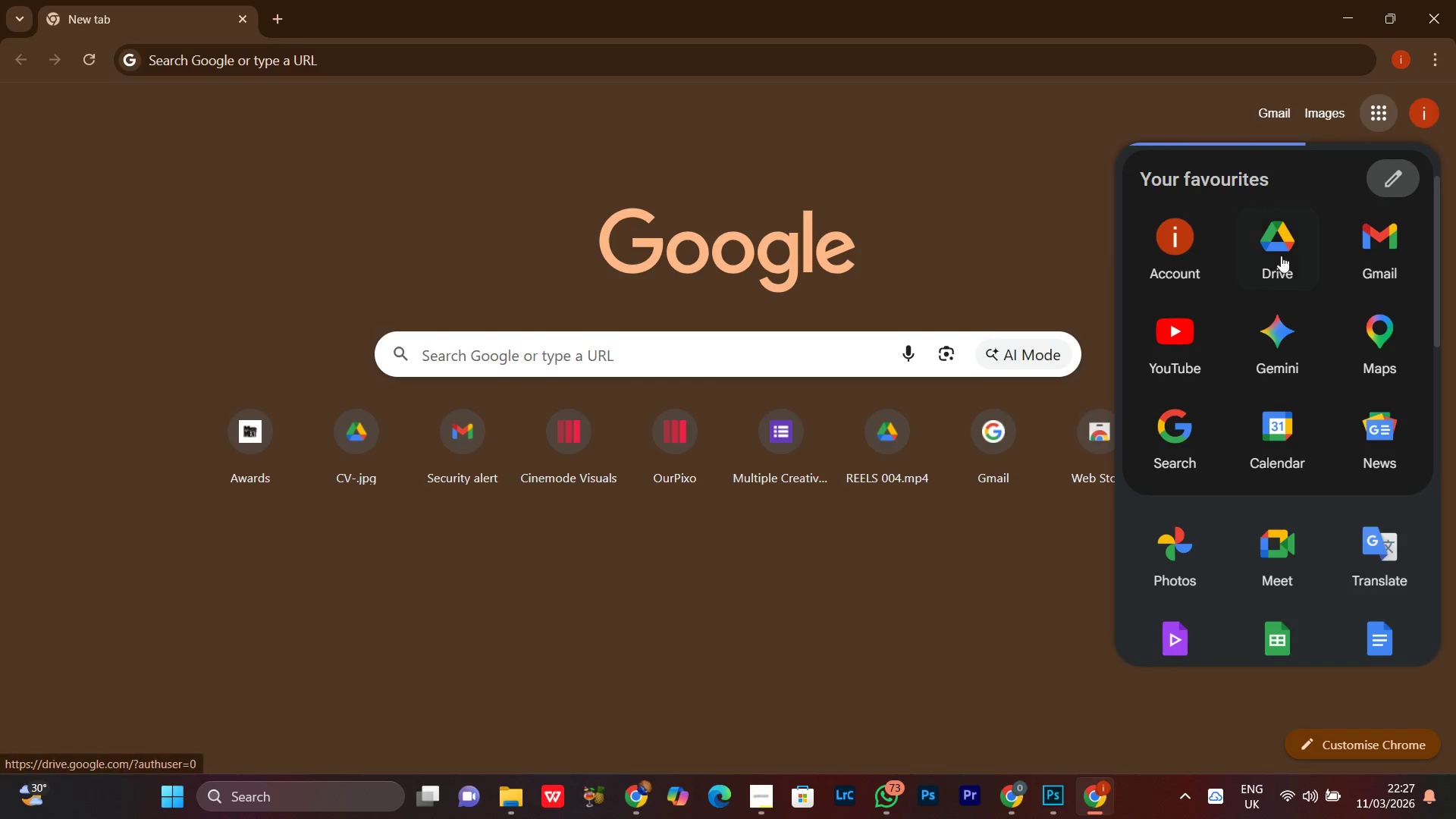 
left_click([1264, 254])
 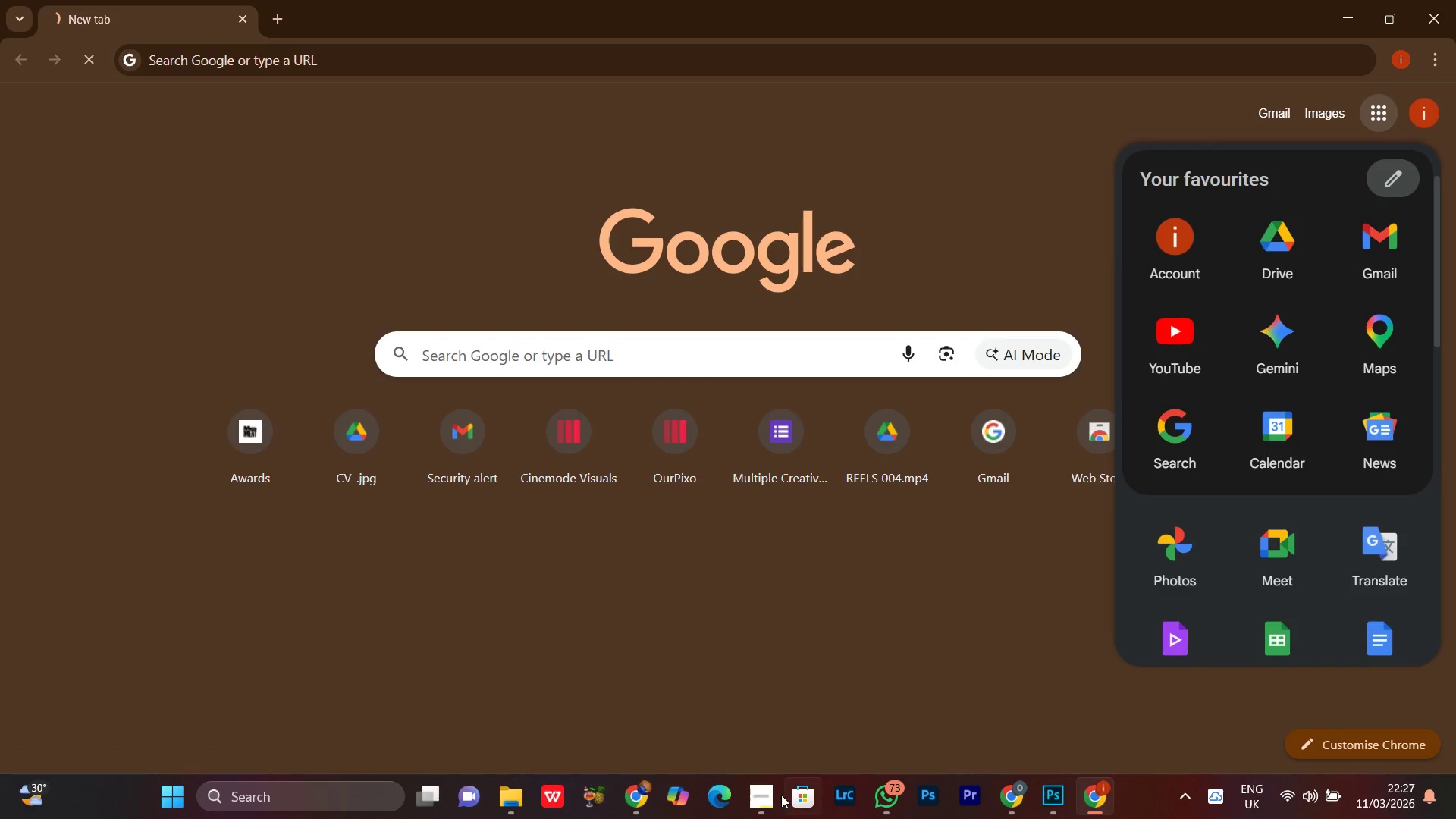 
left_click([770, 812])